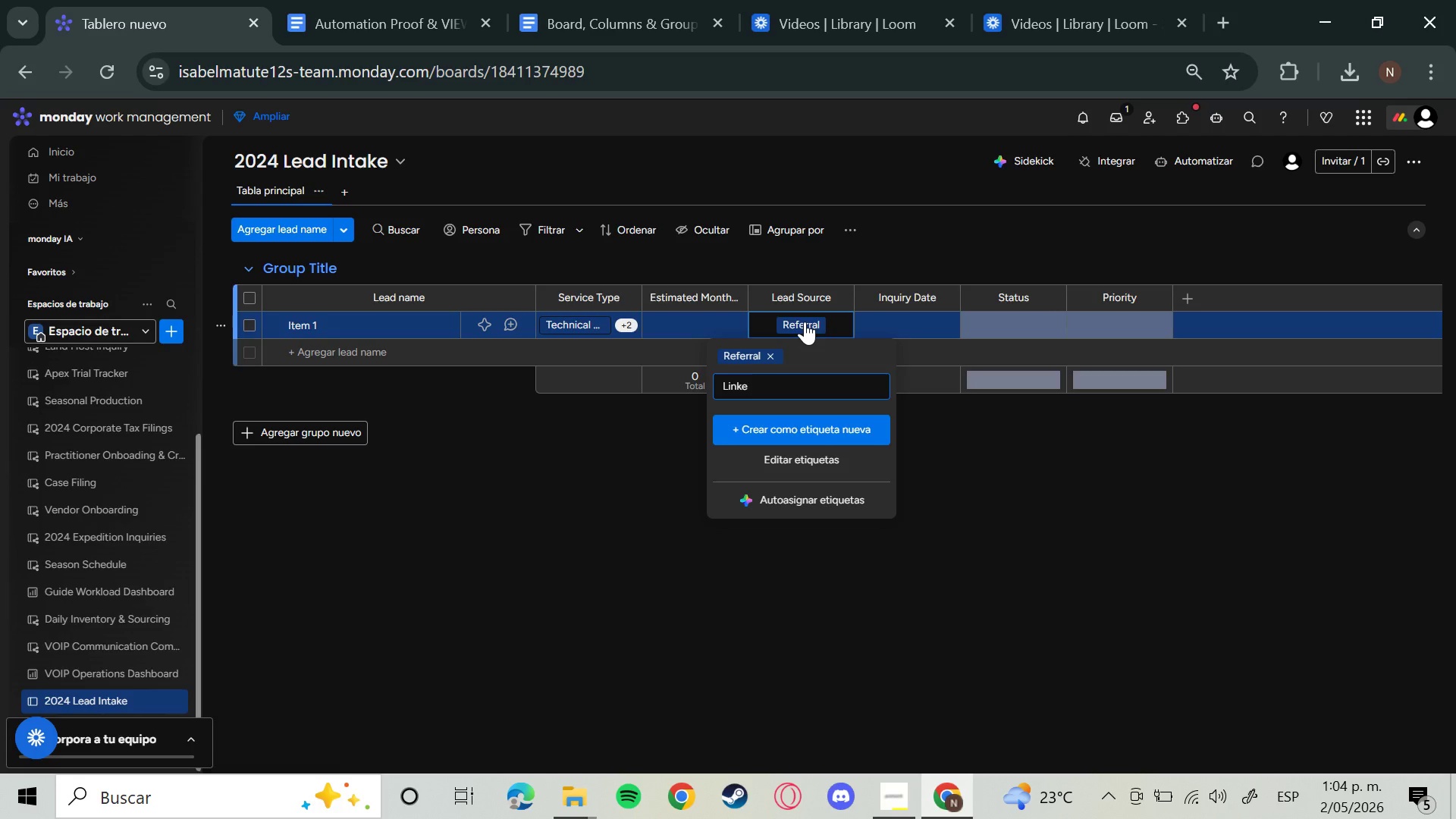 
key(N)
 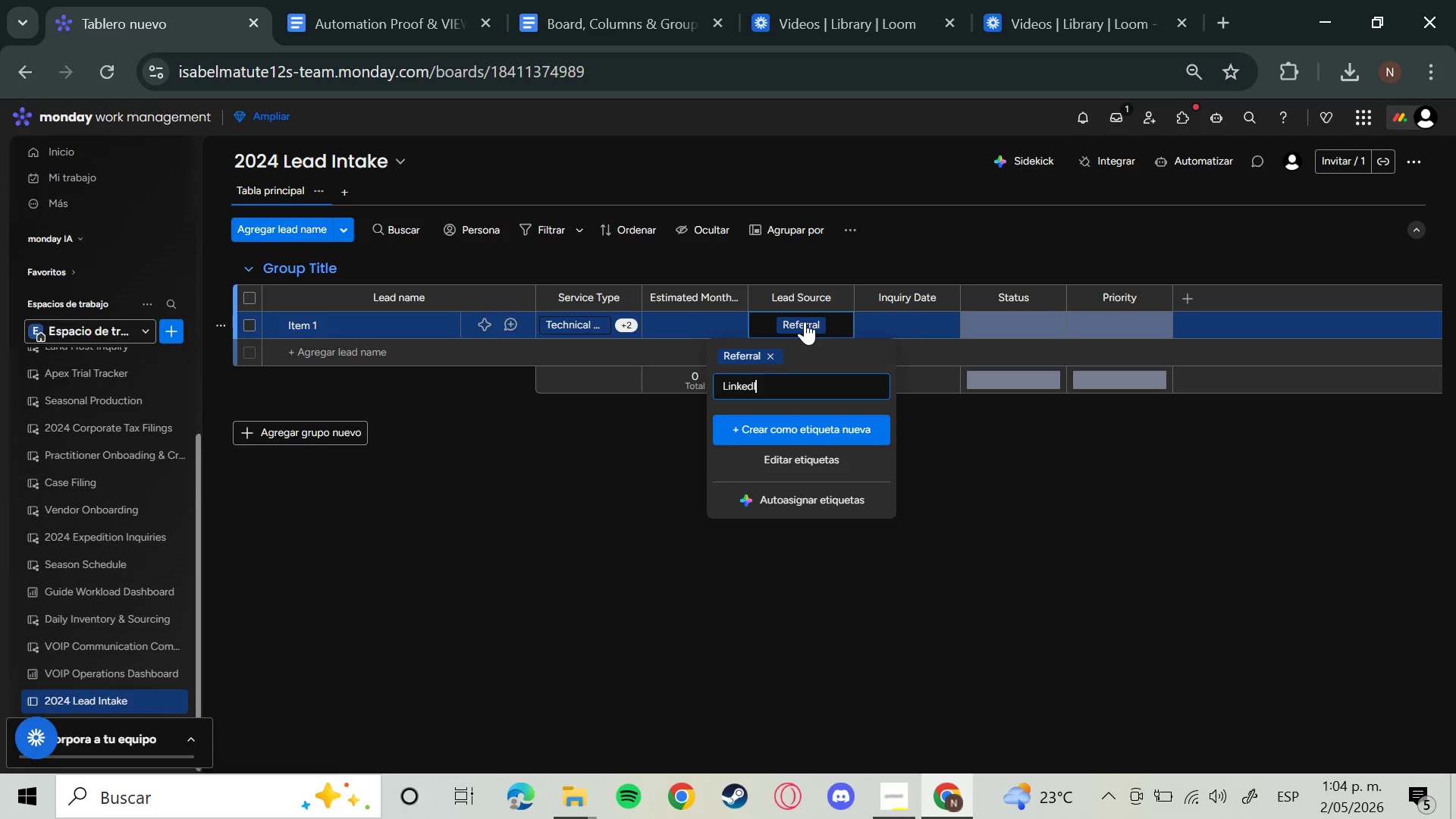 
key(Enter)
 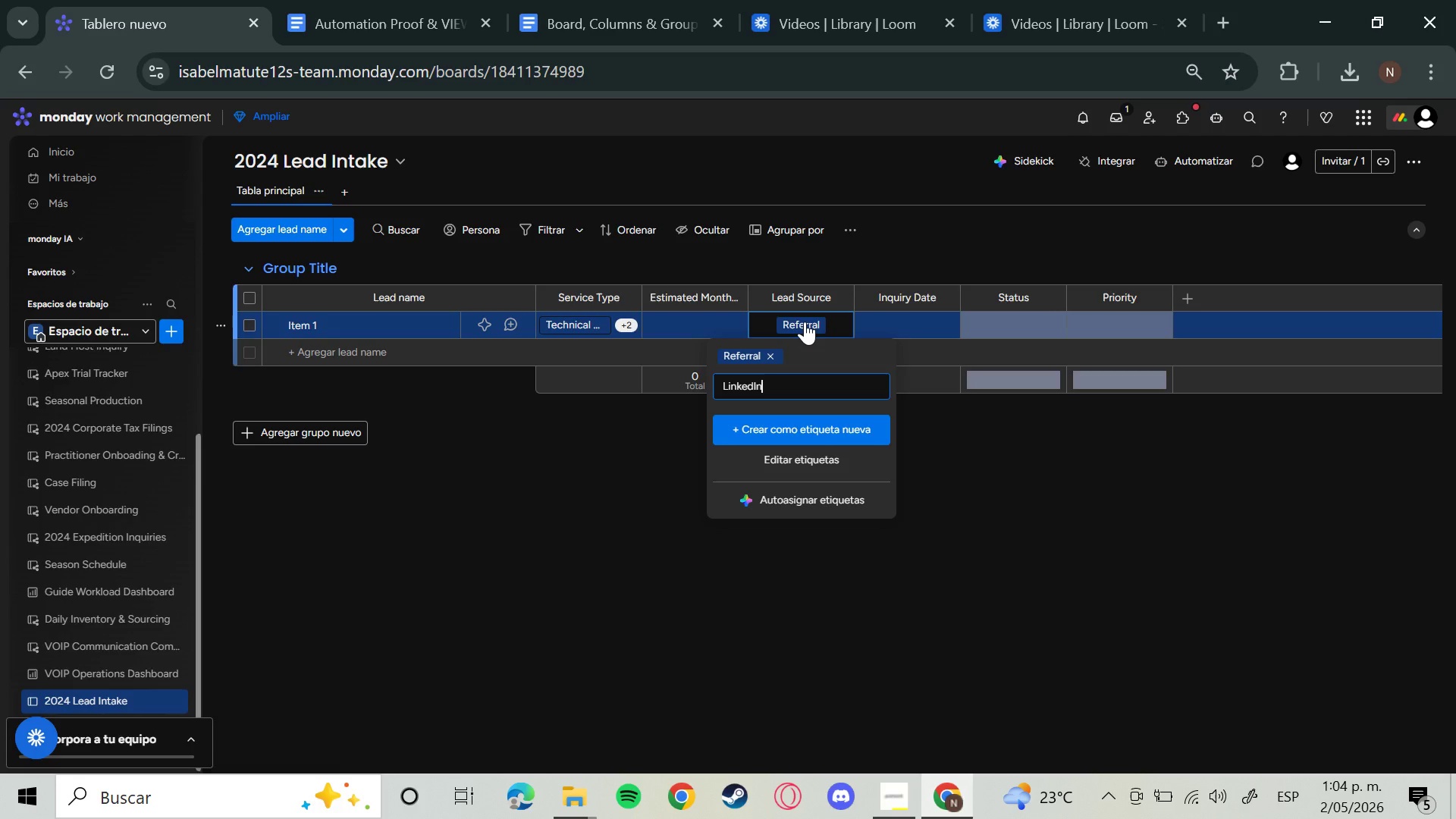 
key(CapsLock)
 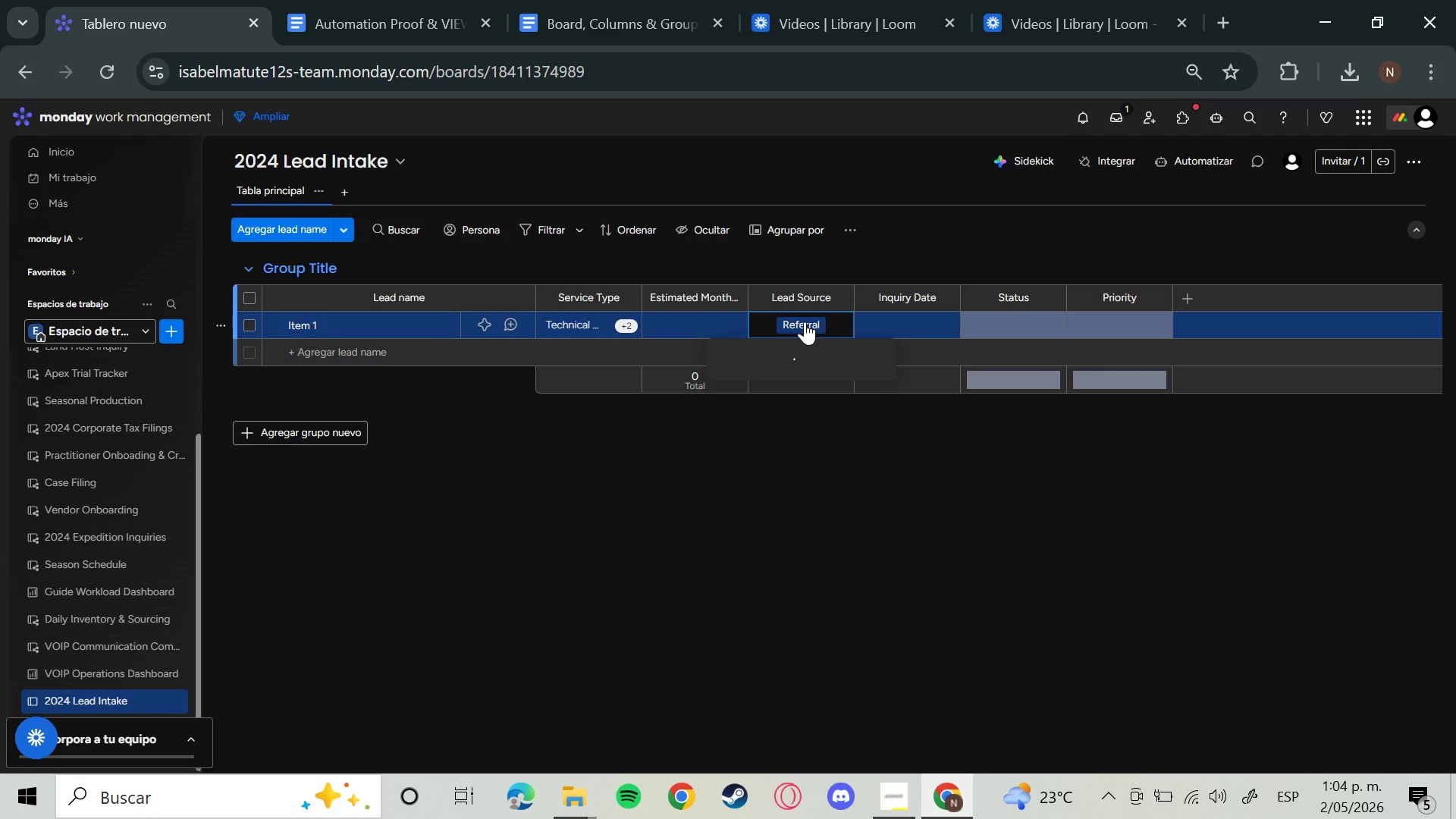 
wait(7.69)
 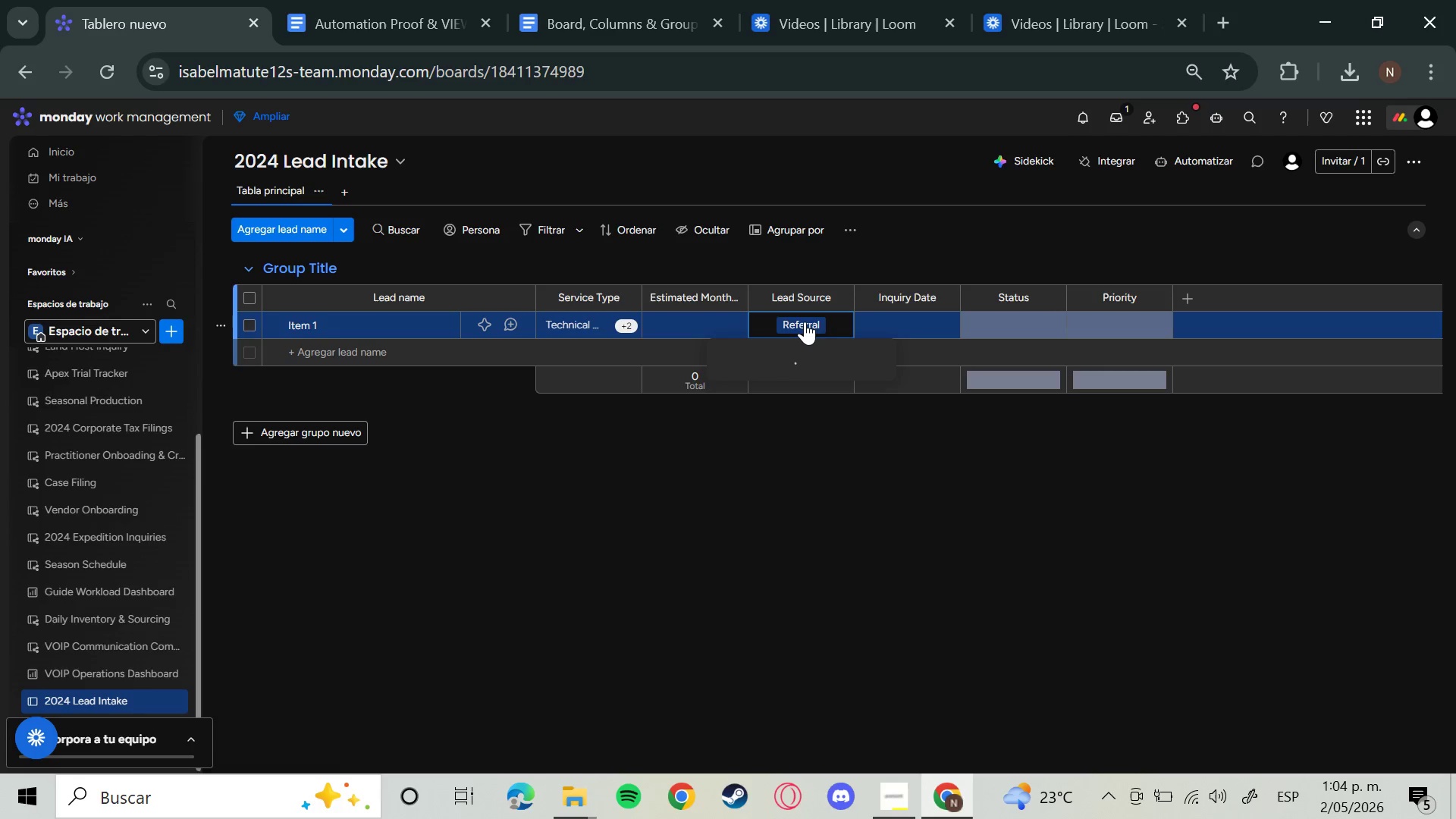 
type(Wb)
key(Backspace)
type(ebsite)
 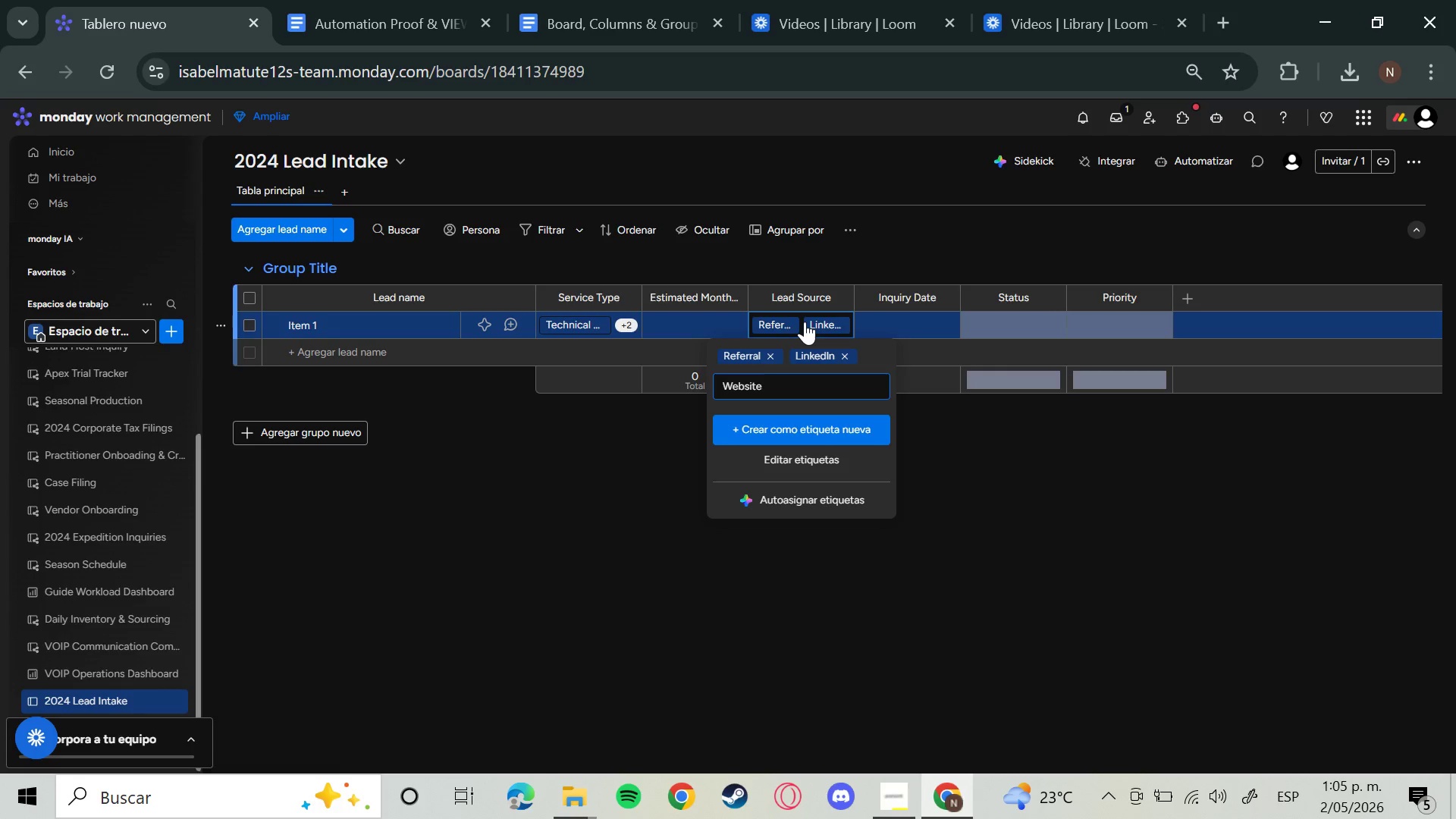 
key(Enter)
 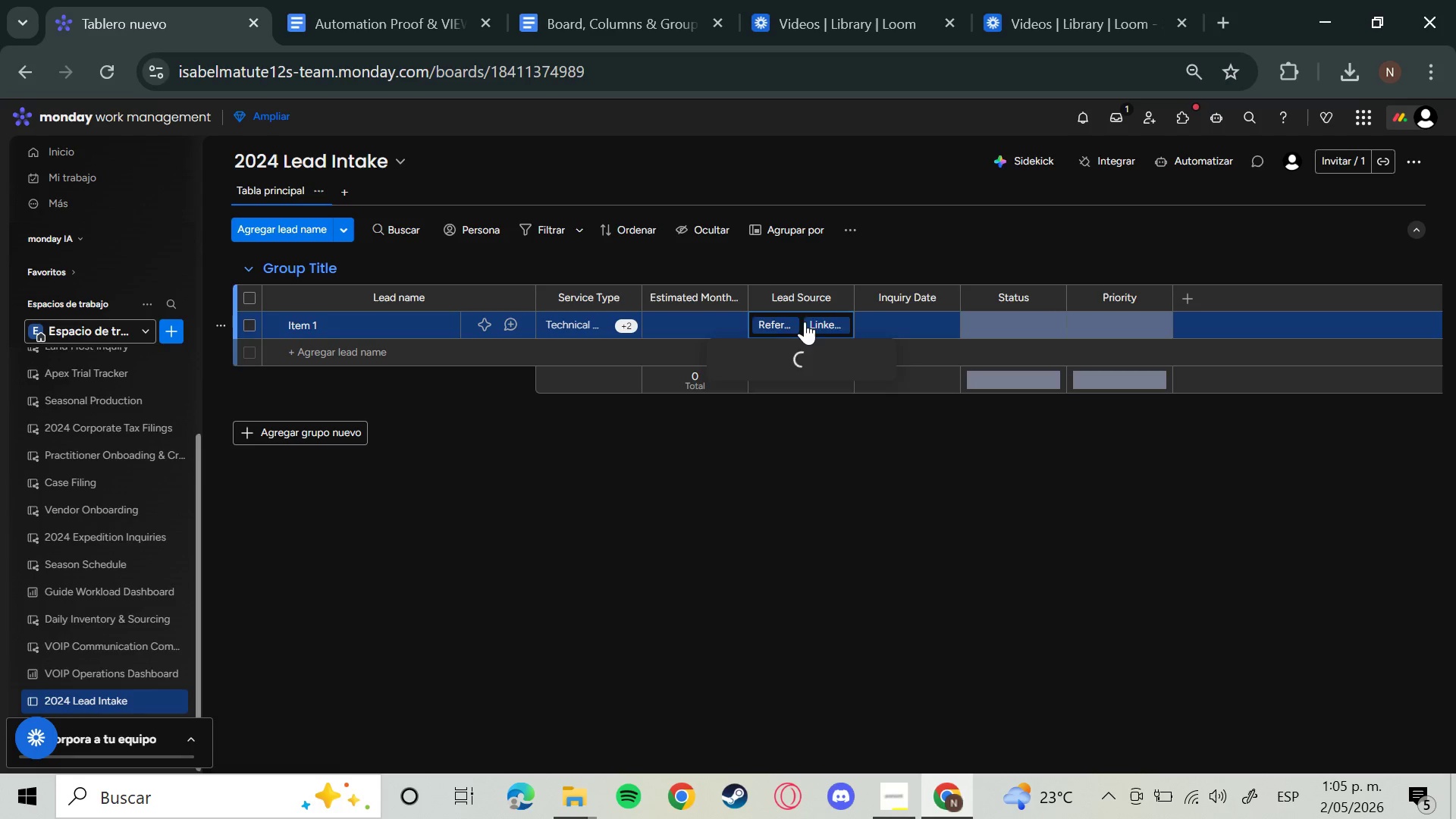 
type(Email)
 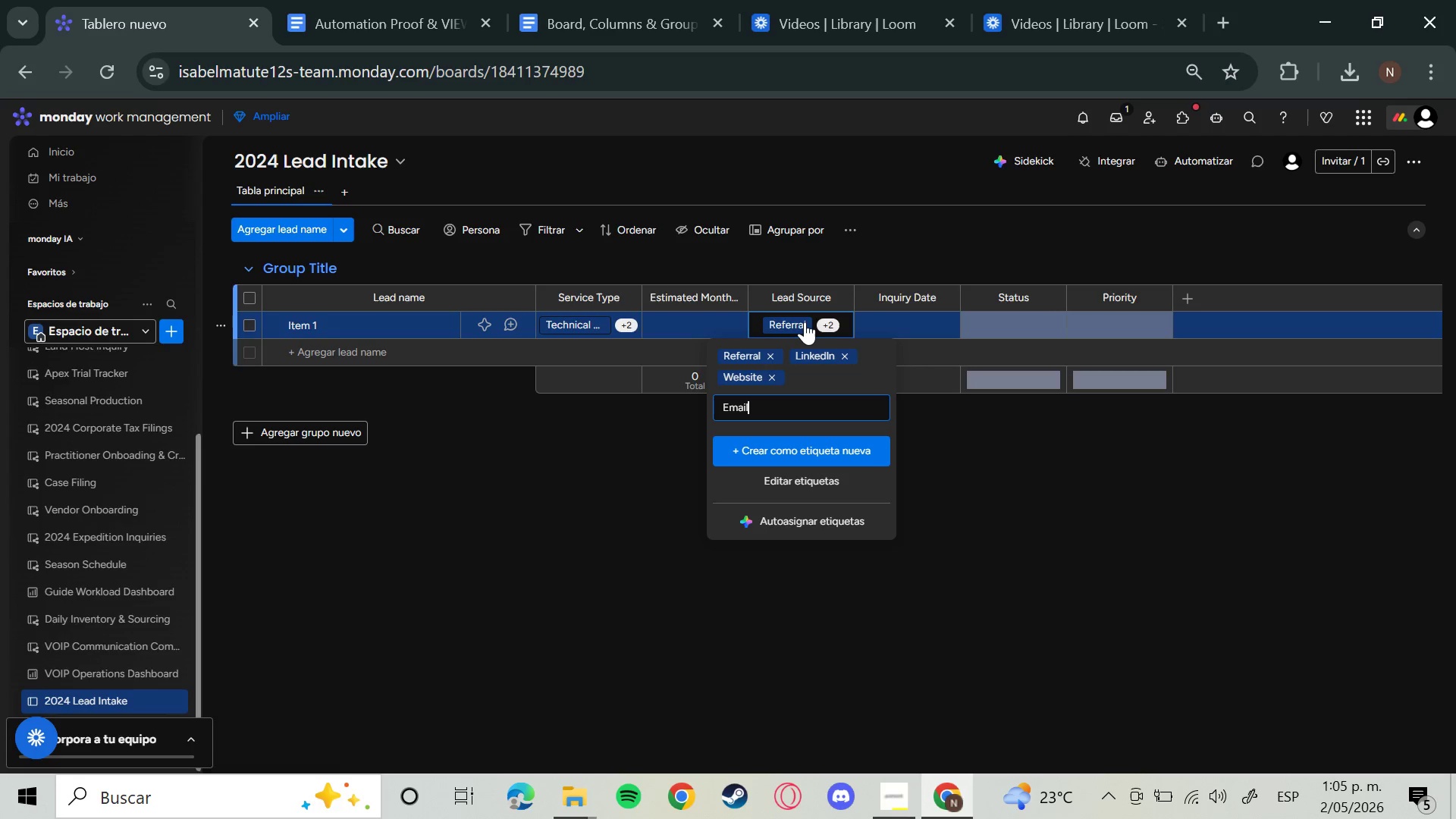 
key(Enter)
 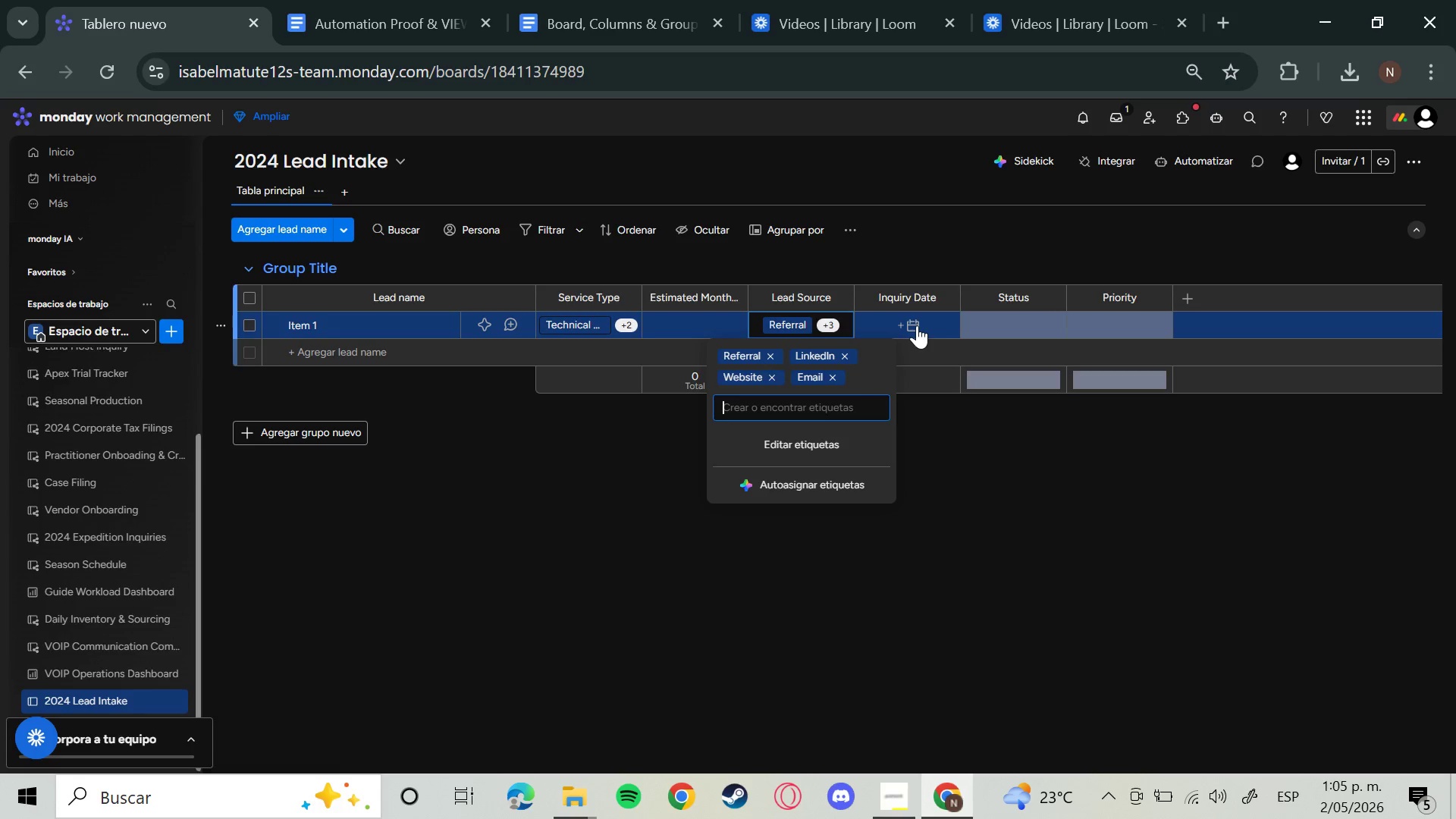 
wait(5.64)
 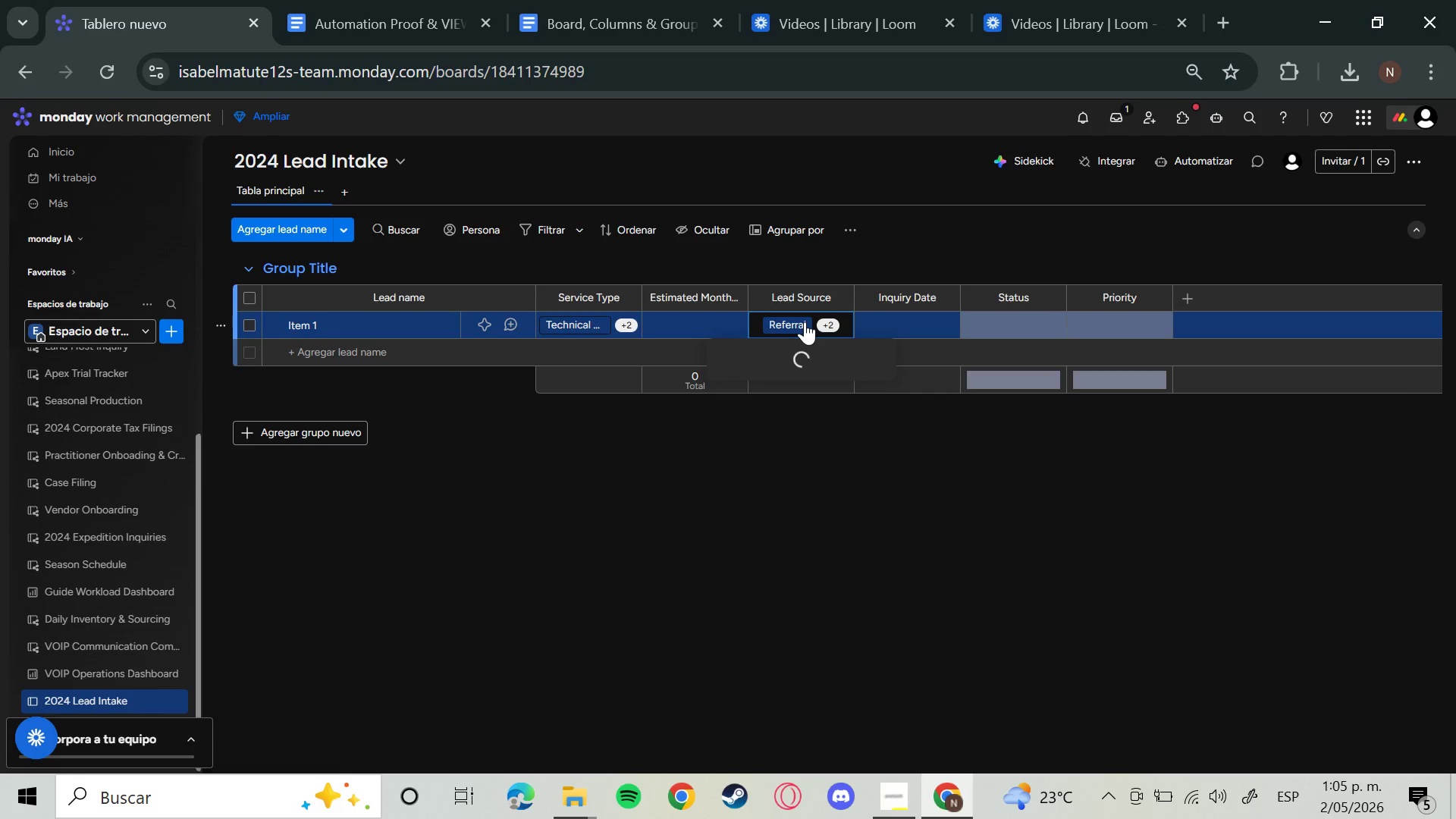 
left_click([1015, 322])
 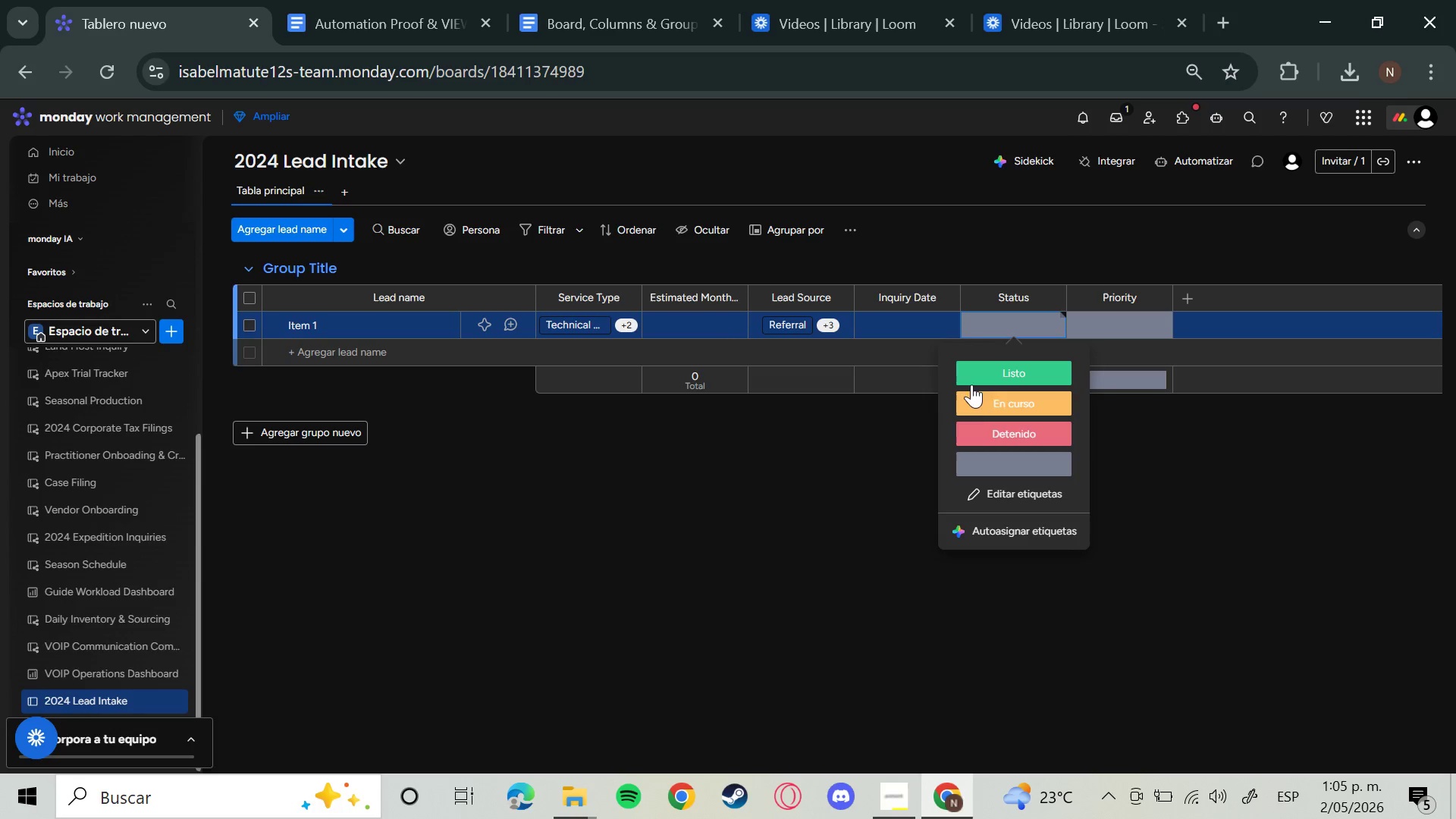 
left_click([1019, 482])
 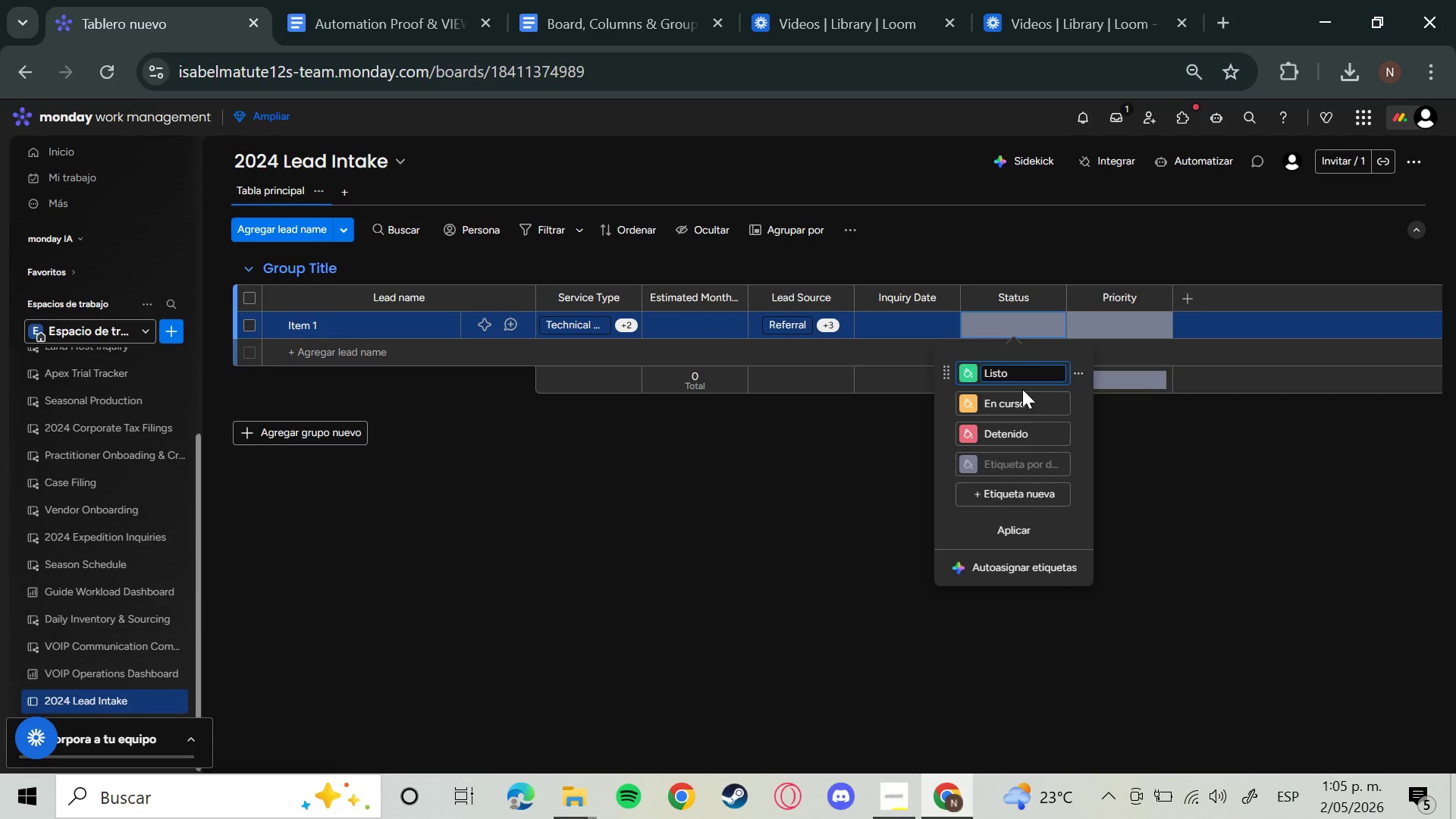 
key(Backspace)
 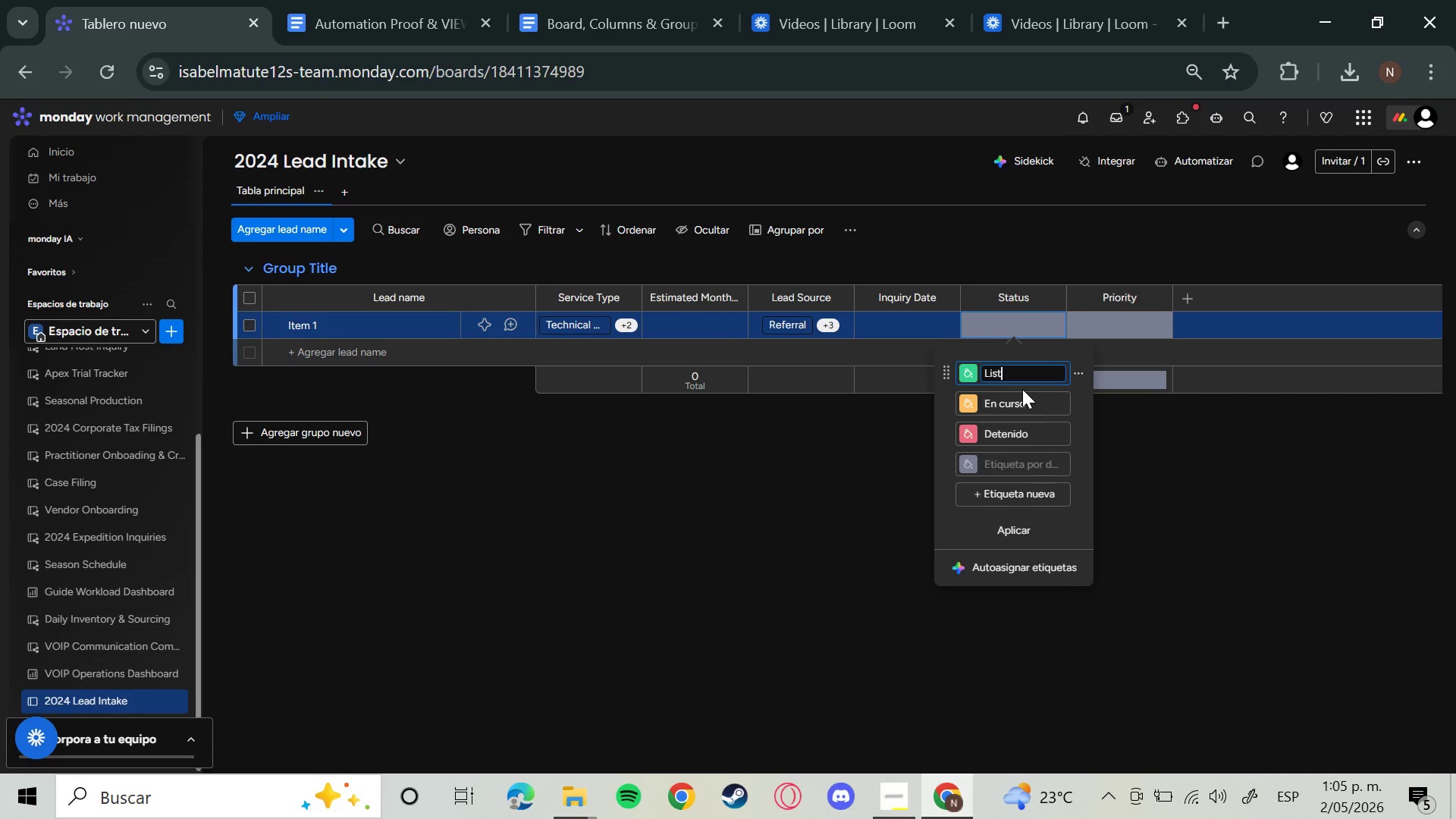 
key(Backspace)
 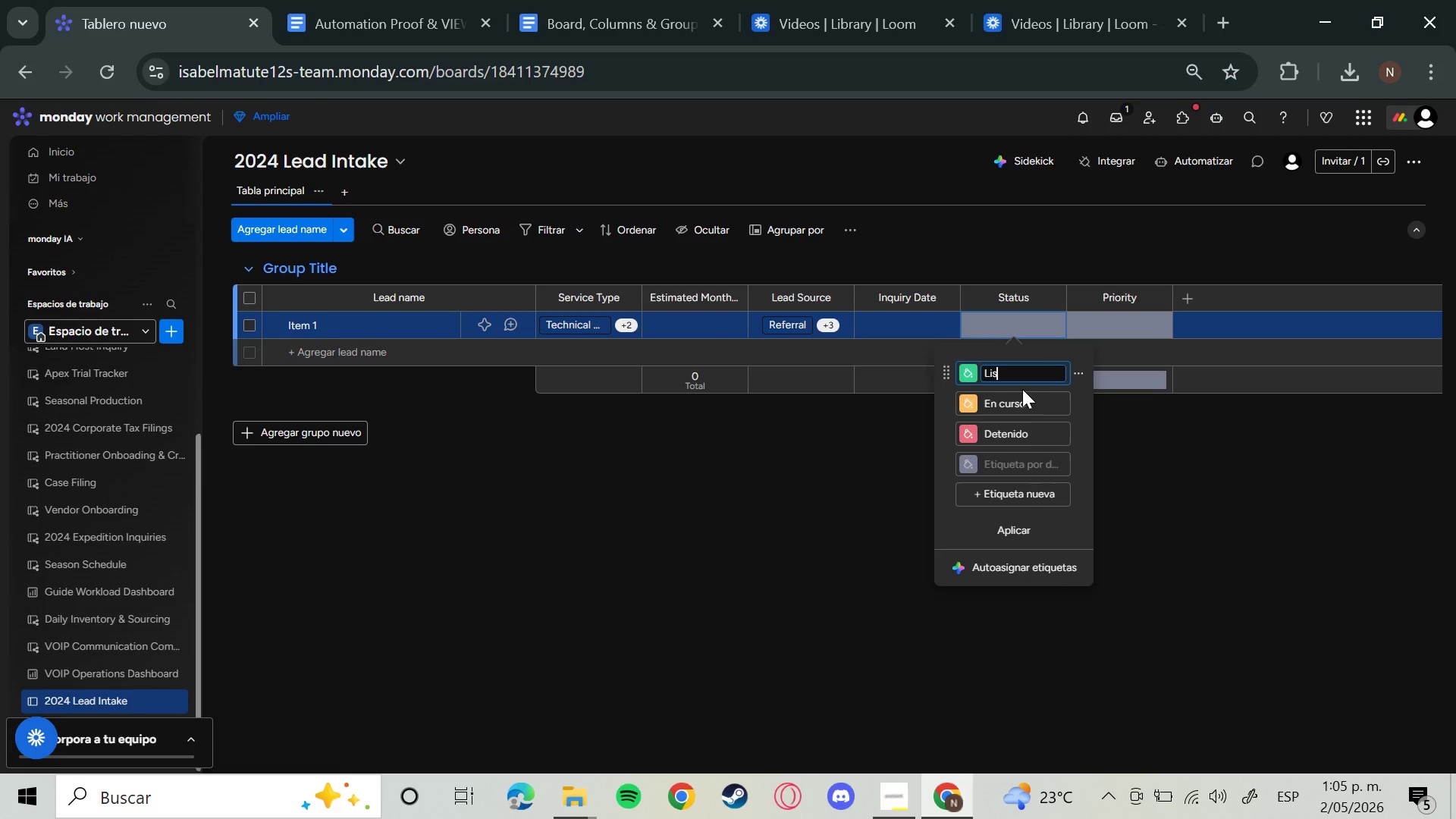 
key(Backspace)
 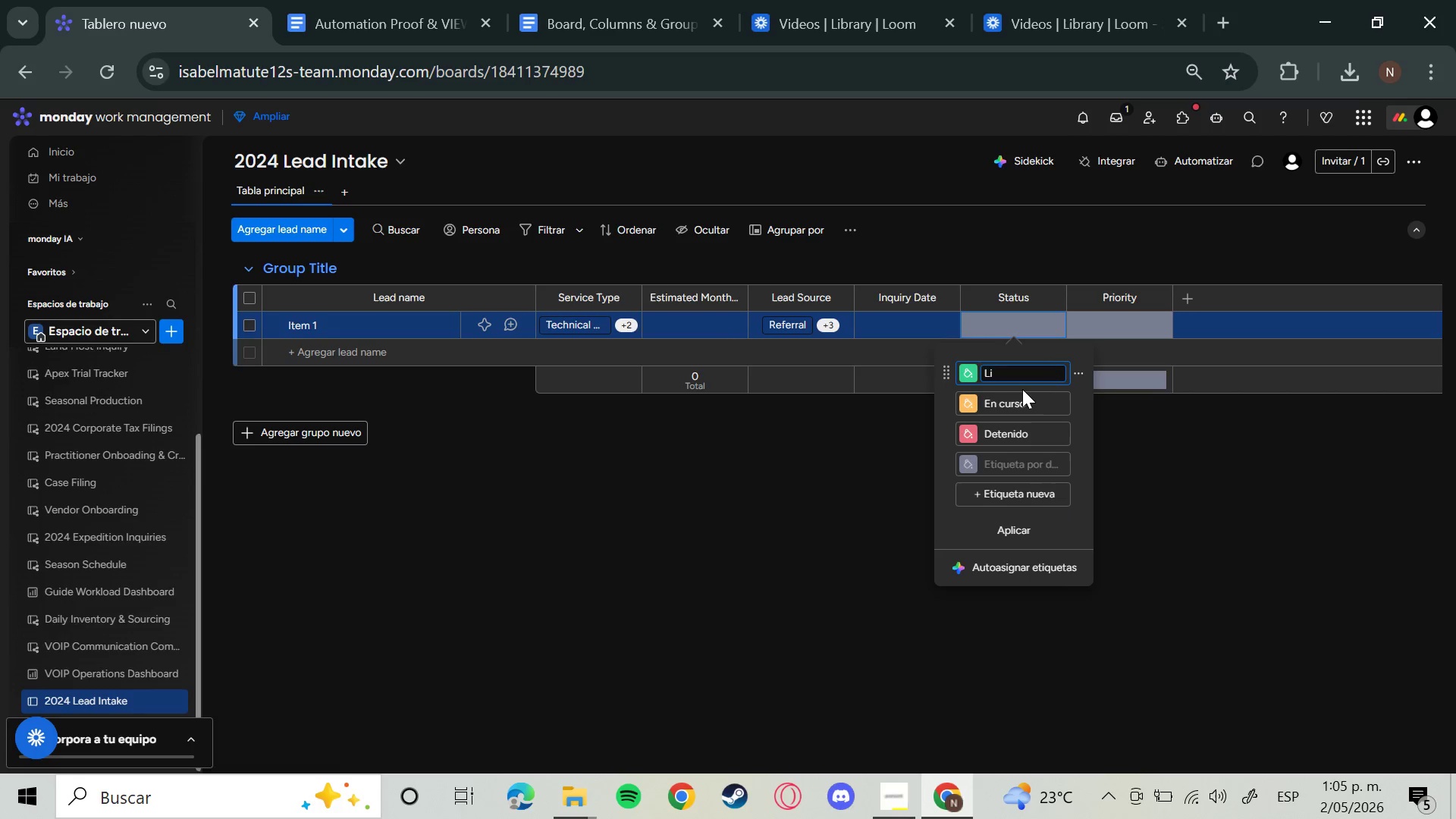 
key(Backspace)
 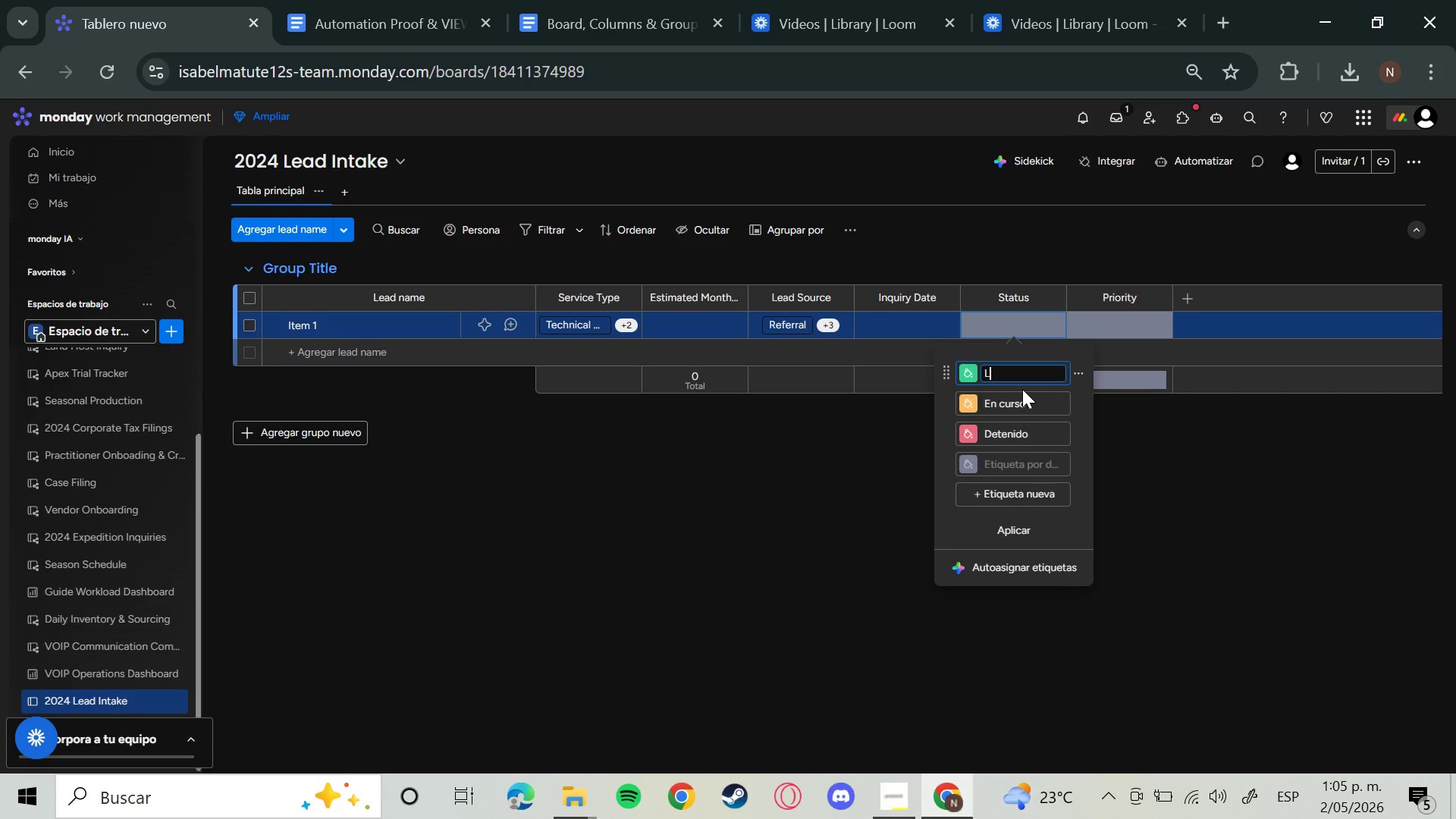 
key(Backspace)
 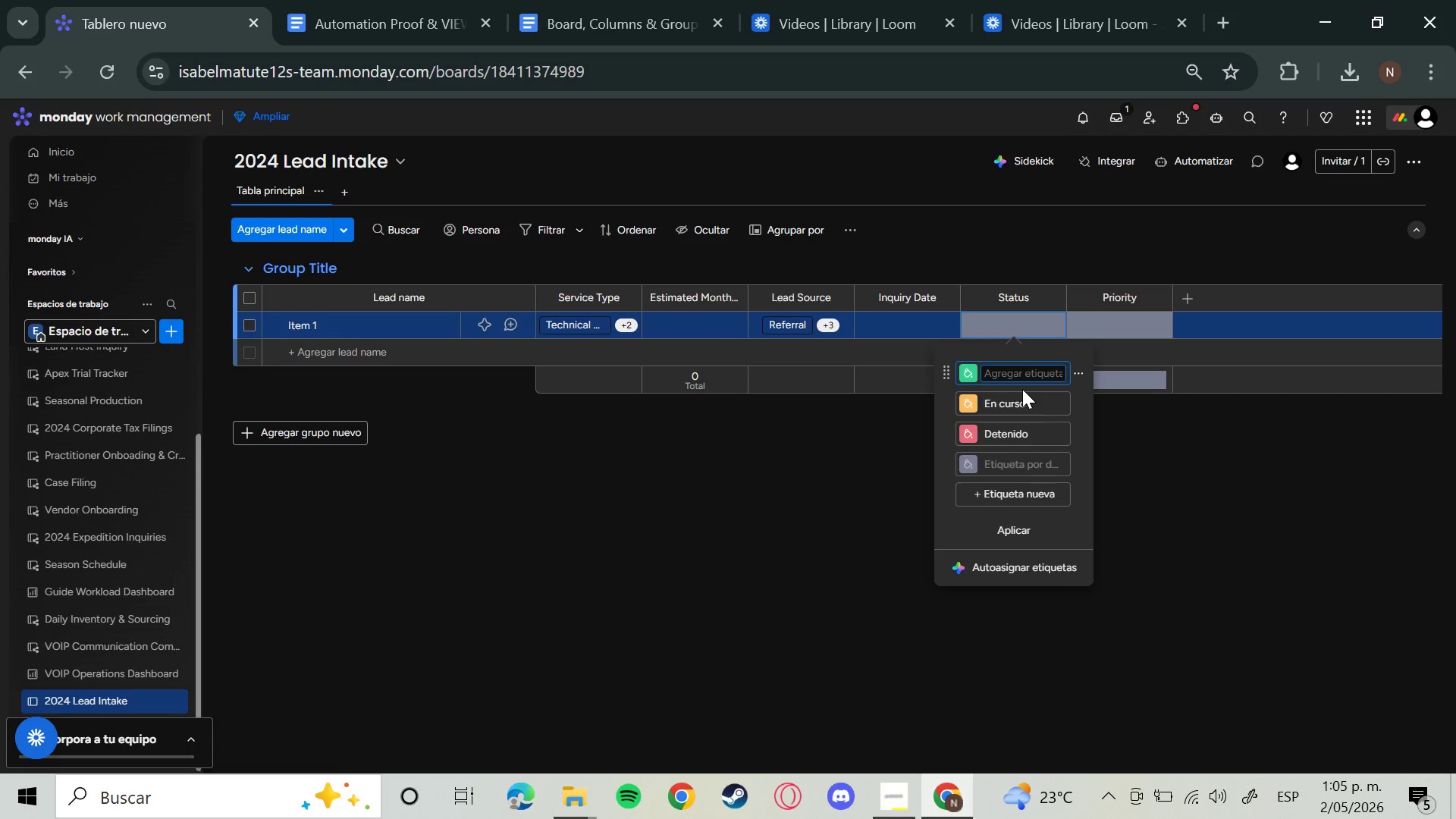 
key(CapsLock)
 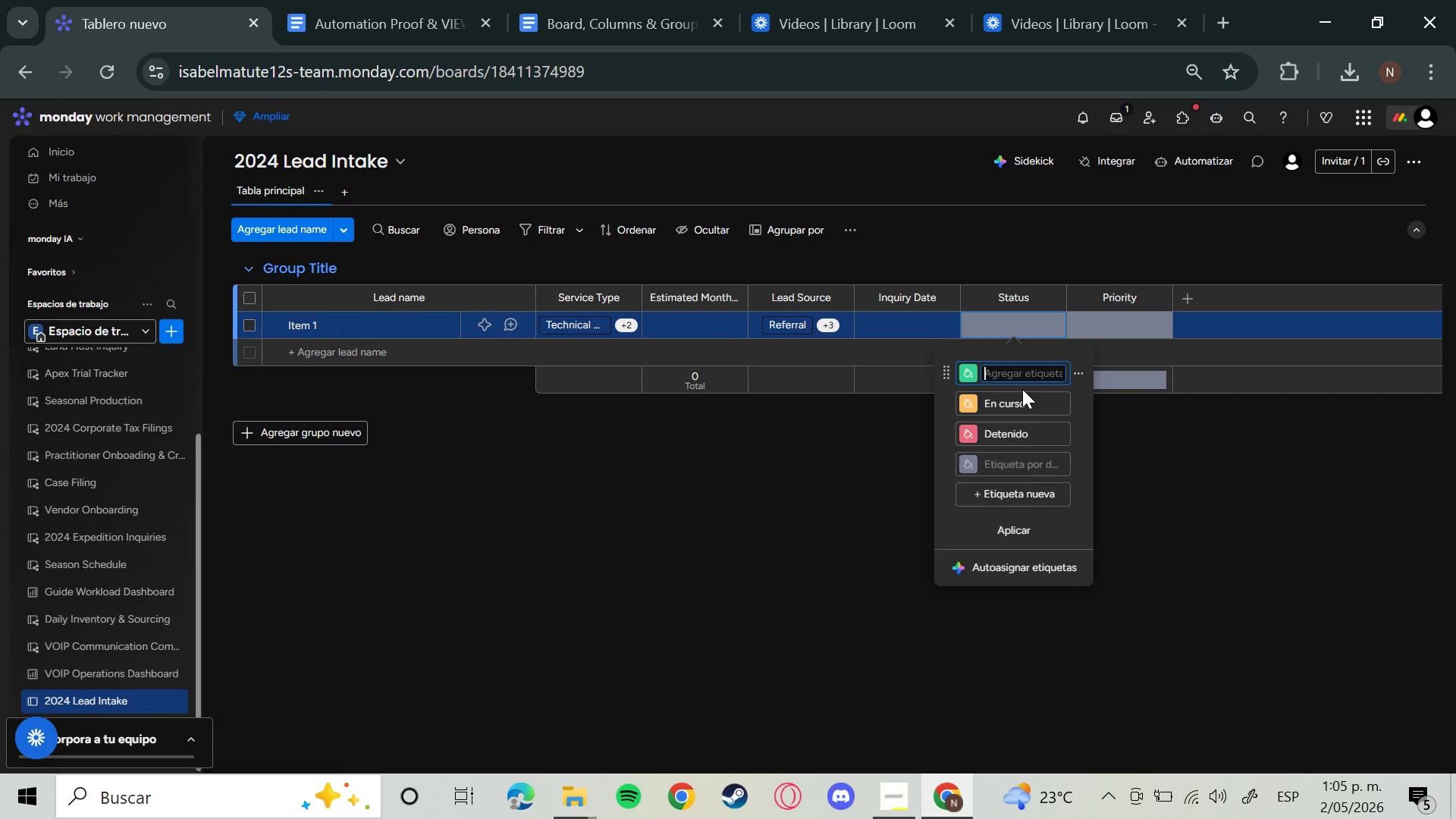 
key(Q)
 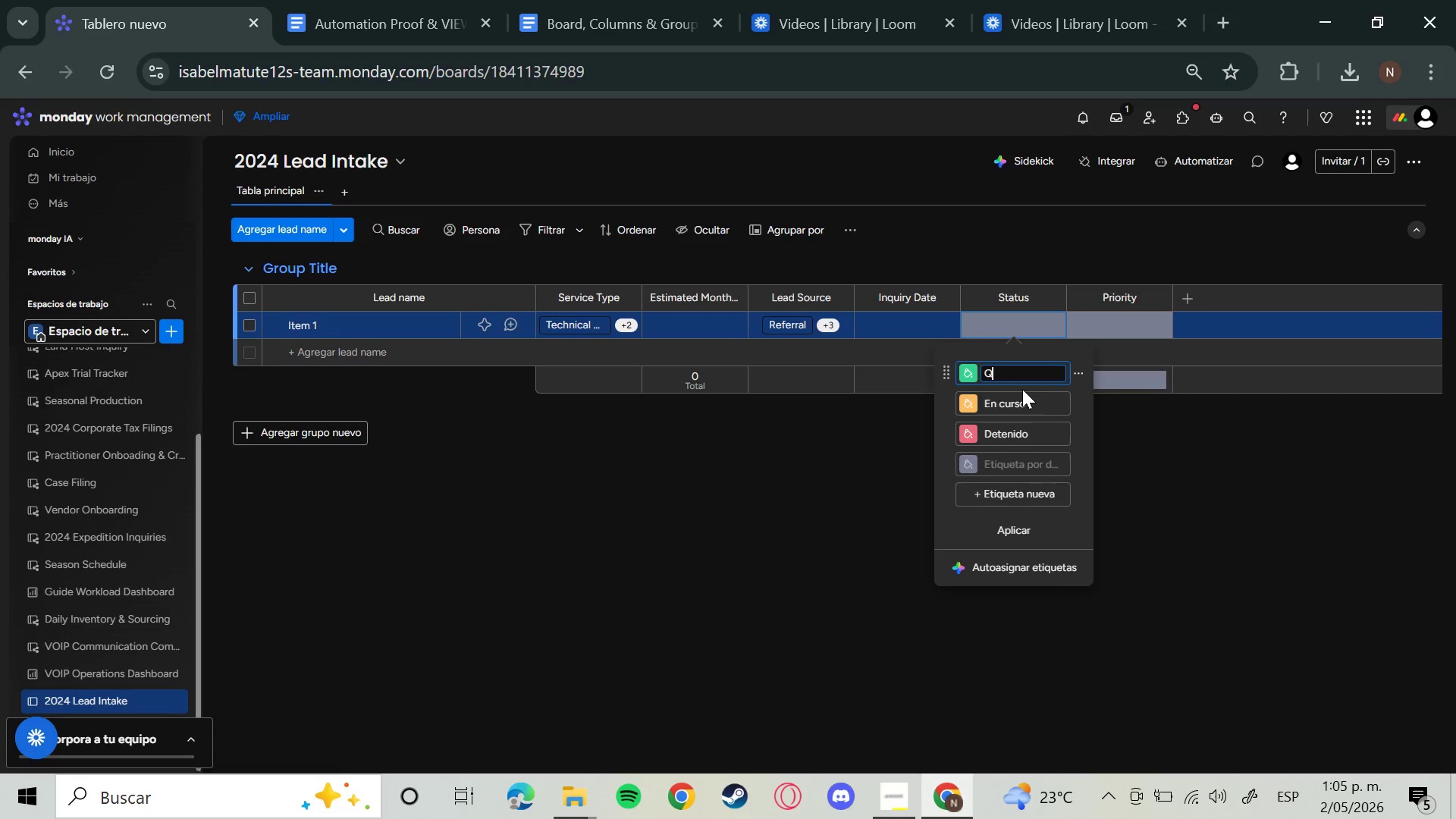 
key(CapsLock)
 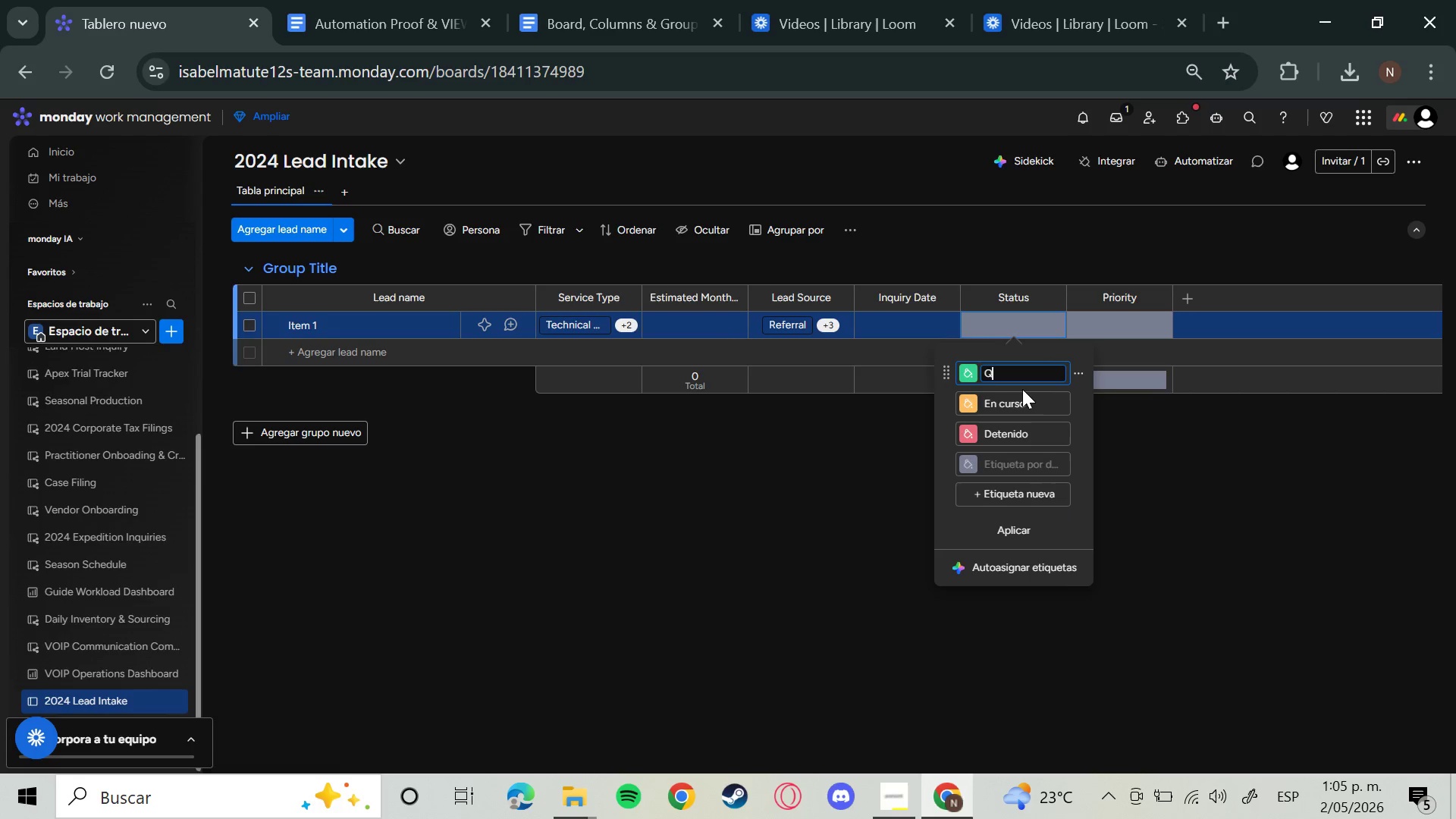 
key(U)
 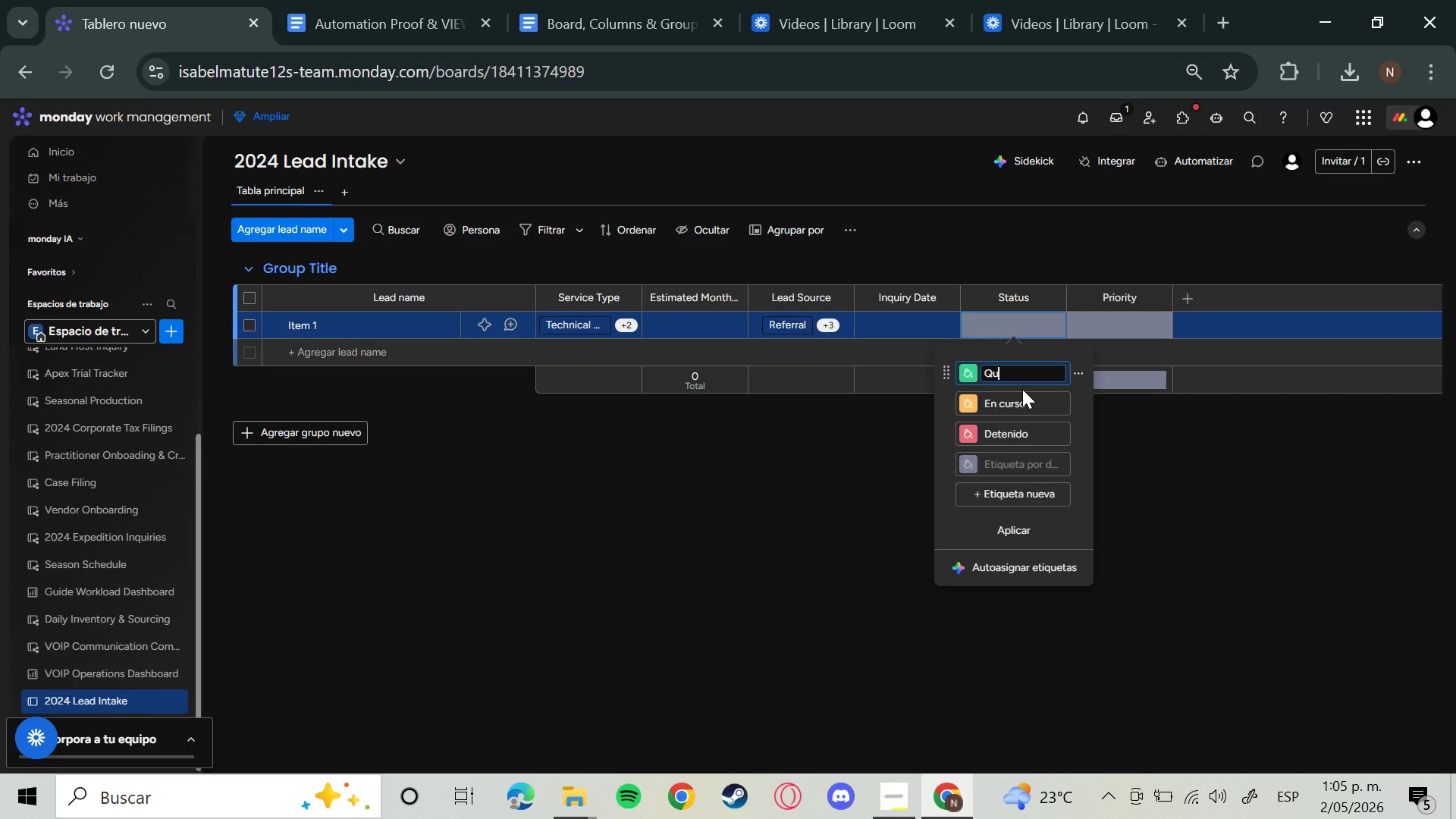 
type(ali)
 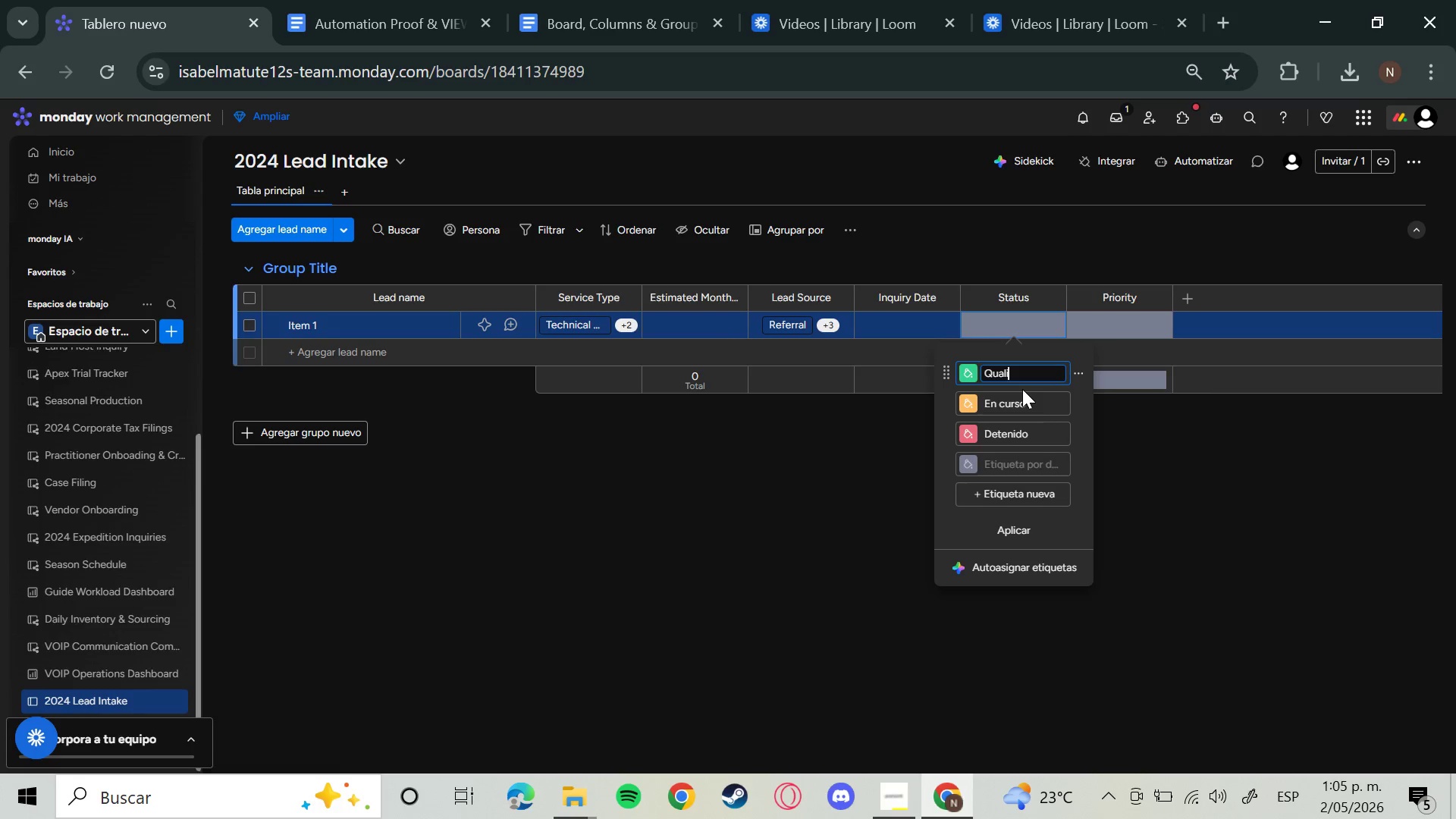 
type(fied)
 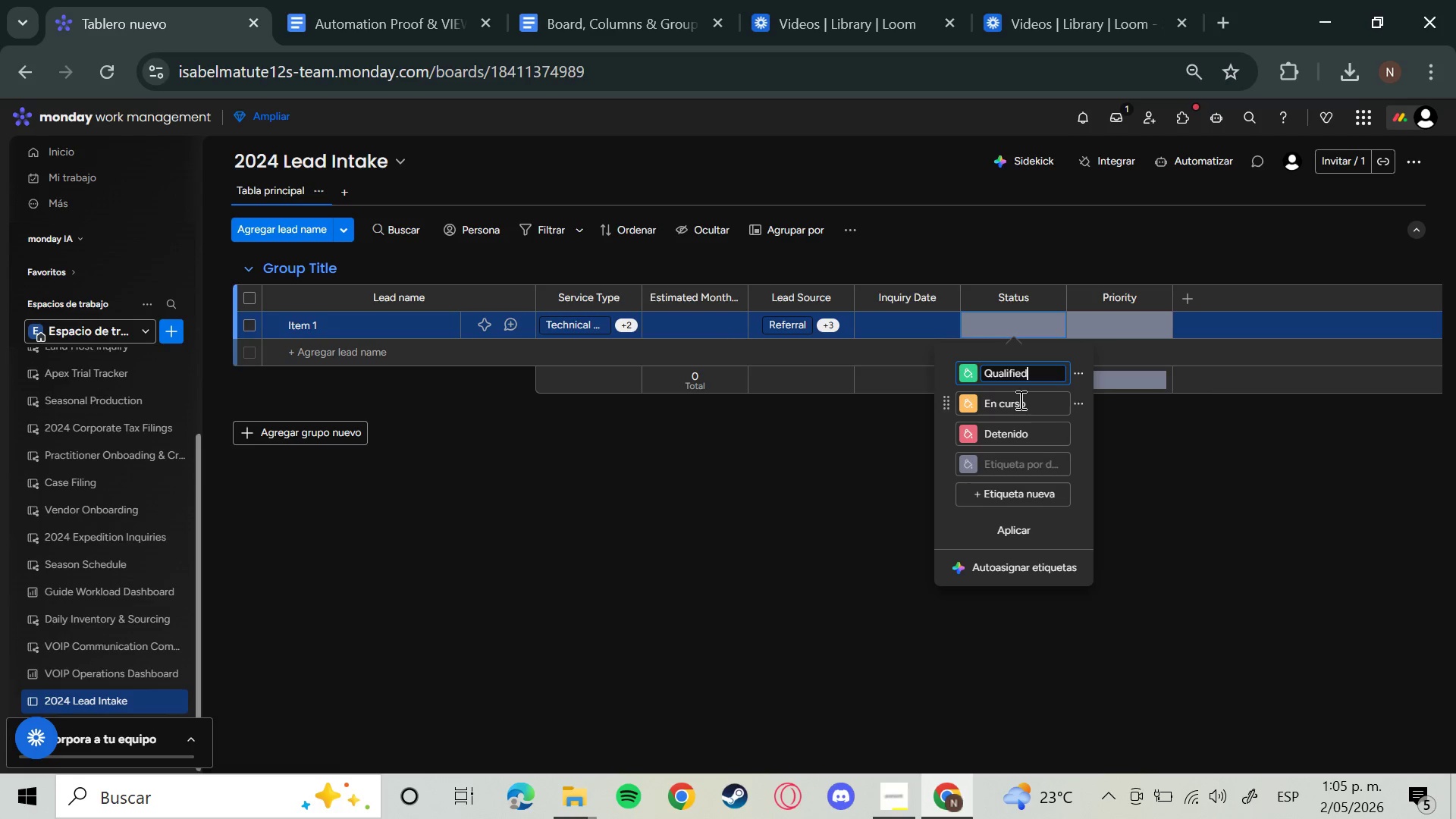 
left_click([1021, 400])
 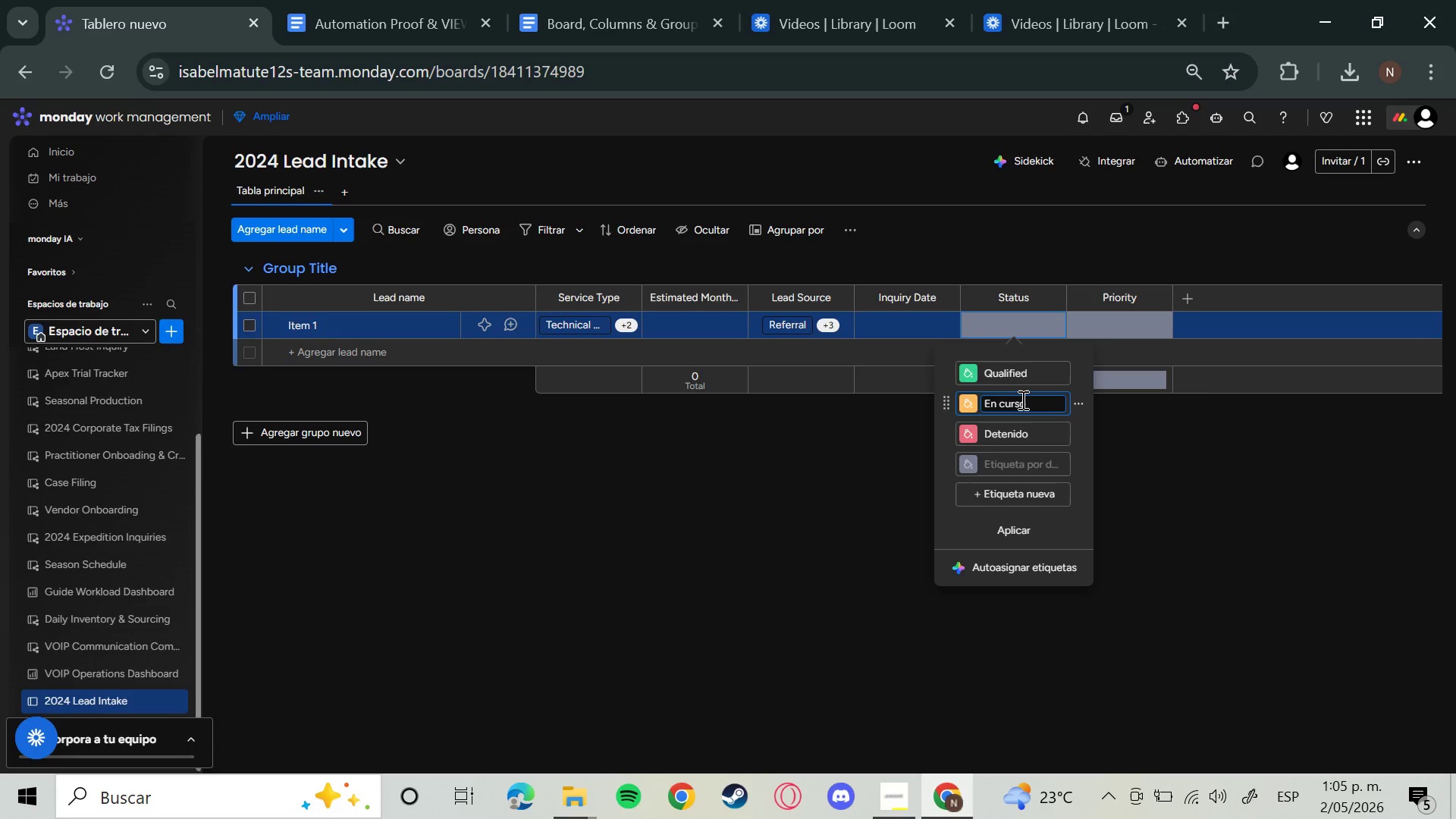 
key(Backspace)
key(Backspace)
key(Backspace)
key(Backspace)
key(Backspace)
key(Backspace)
key(Backspace)
key(Backspace)
type(Contacted)
 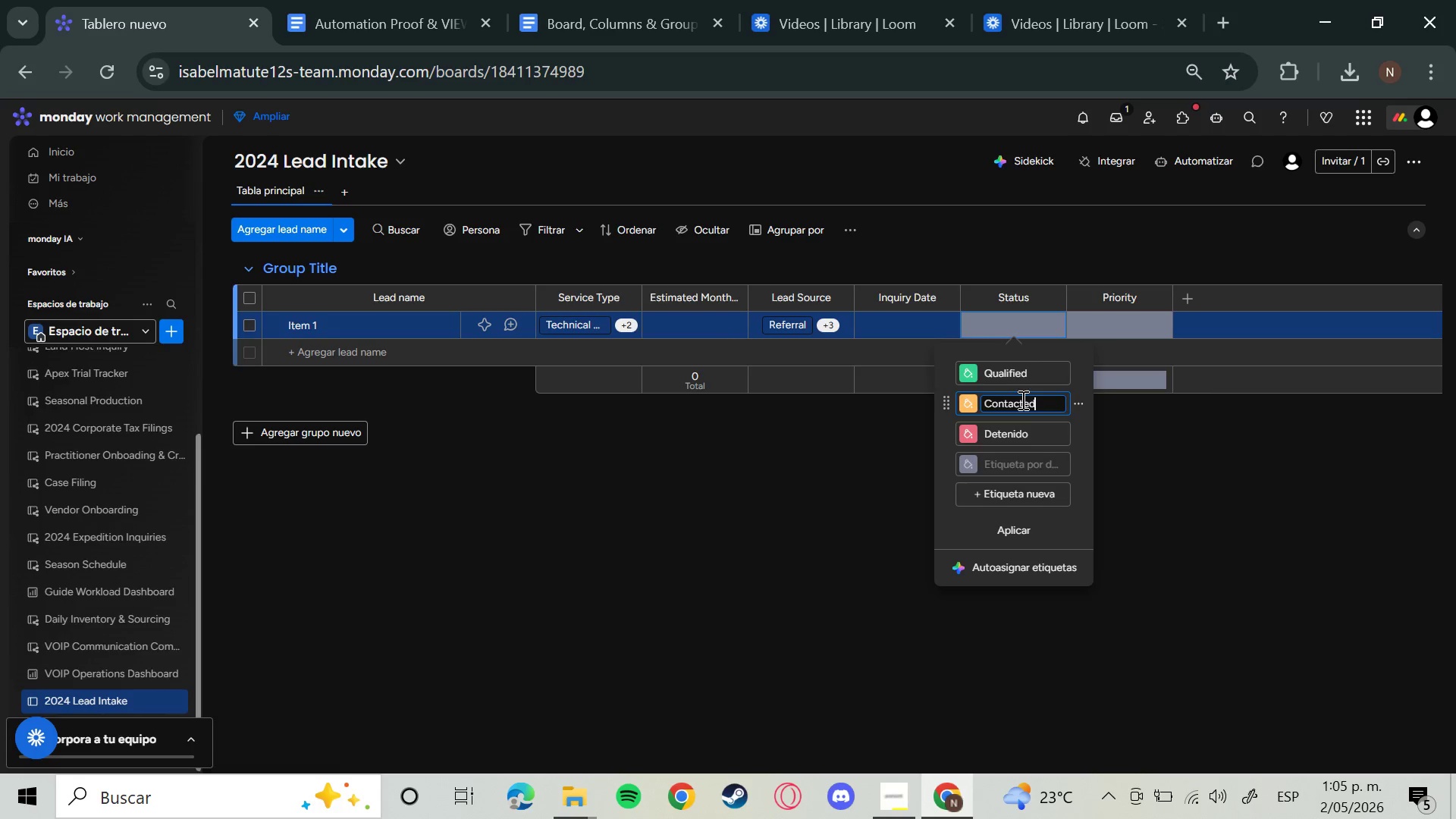 
key(Enter)
 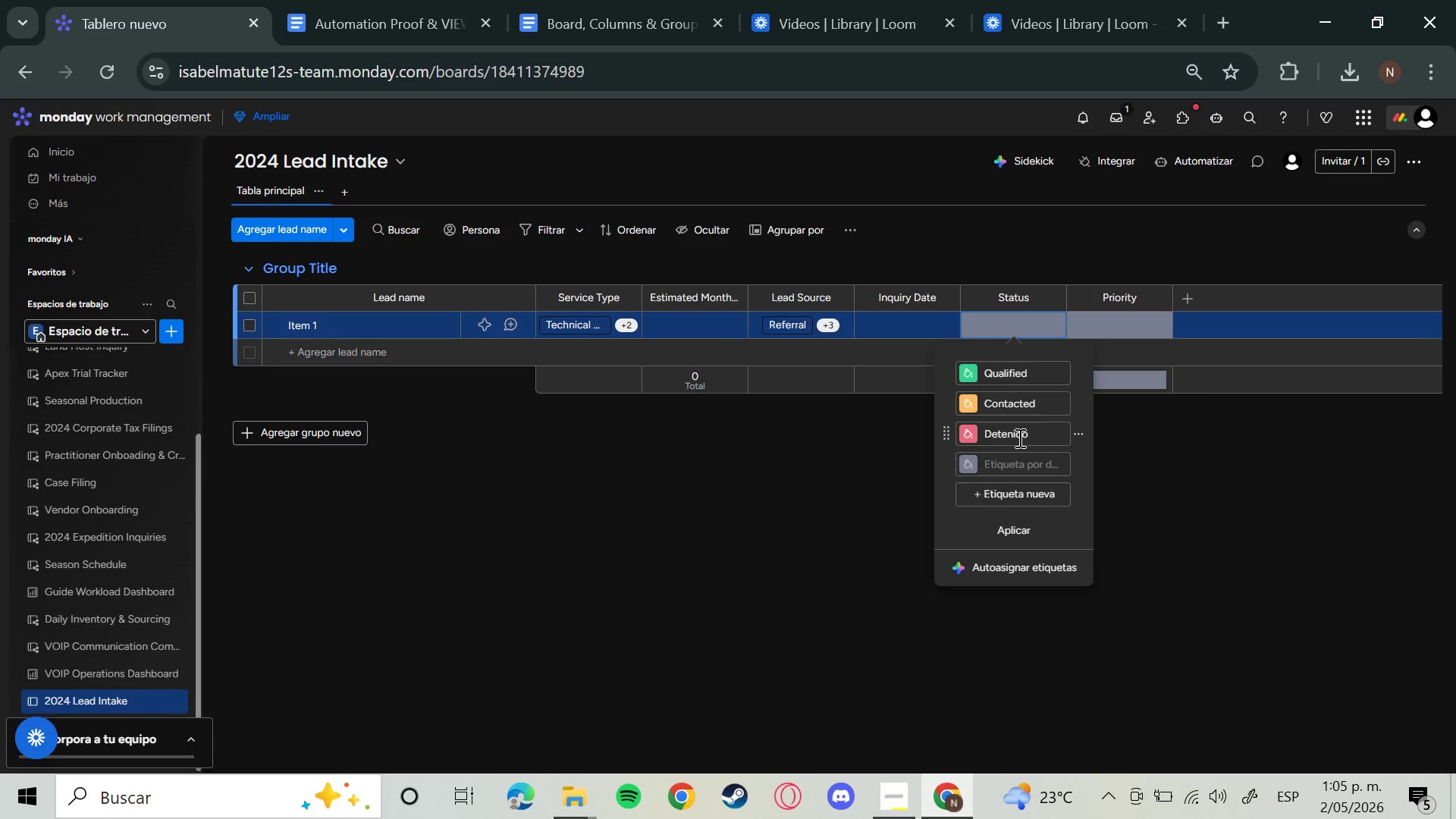 
left_click([1018, 438])
 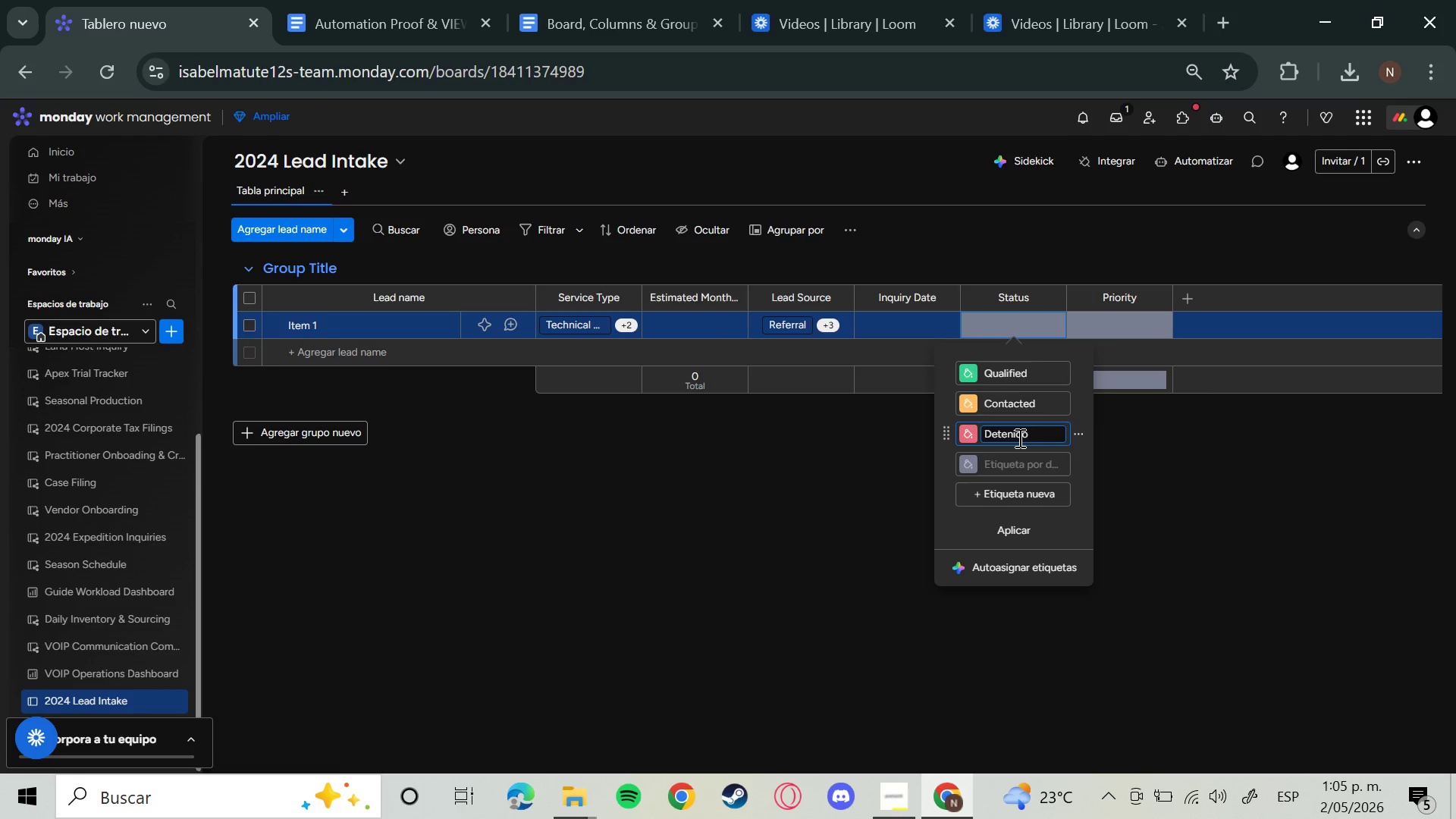 
hold_key(key=Backspace, duration=1.05)
 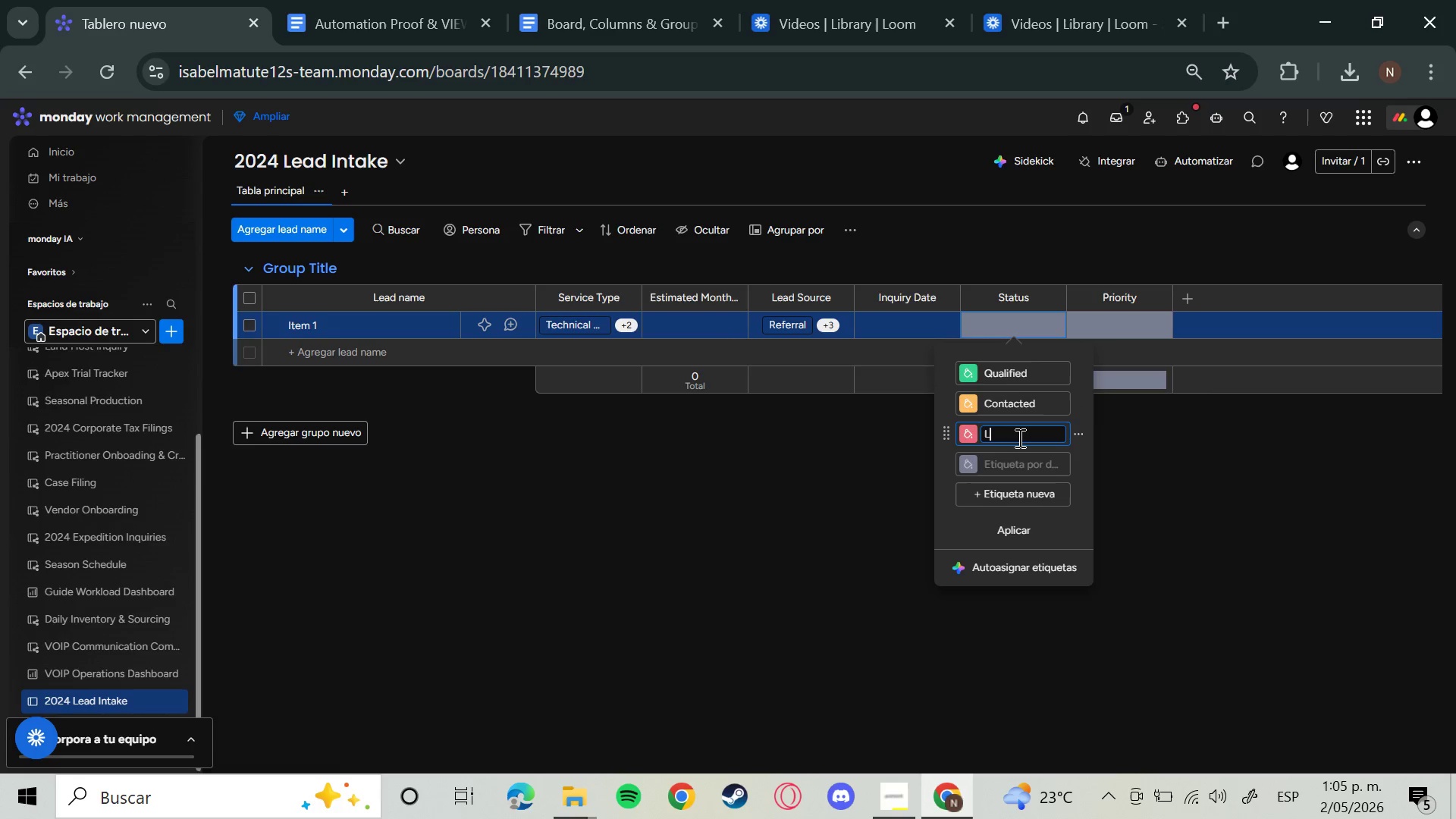 
type(Lso)
key(Backspace)
key(Backspace)
type(ost)
 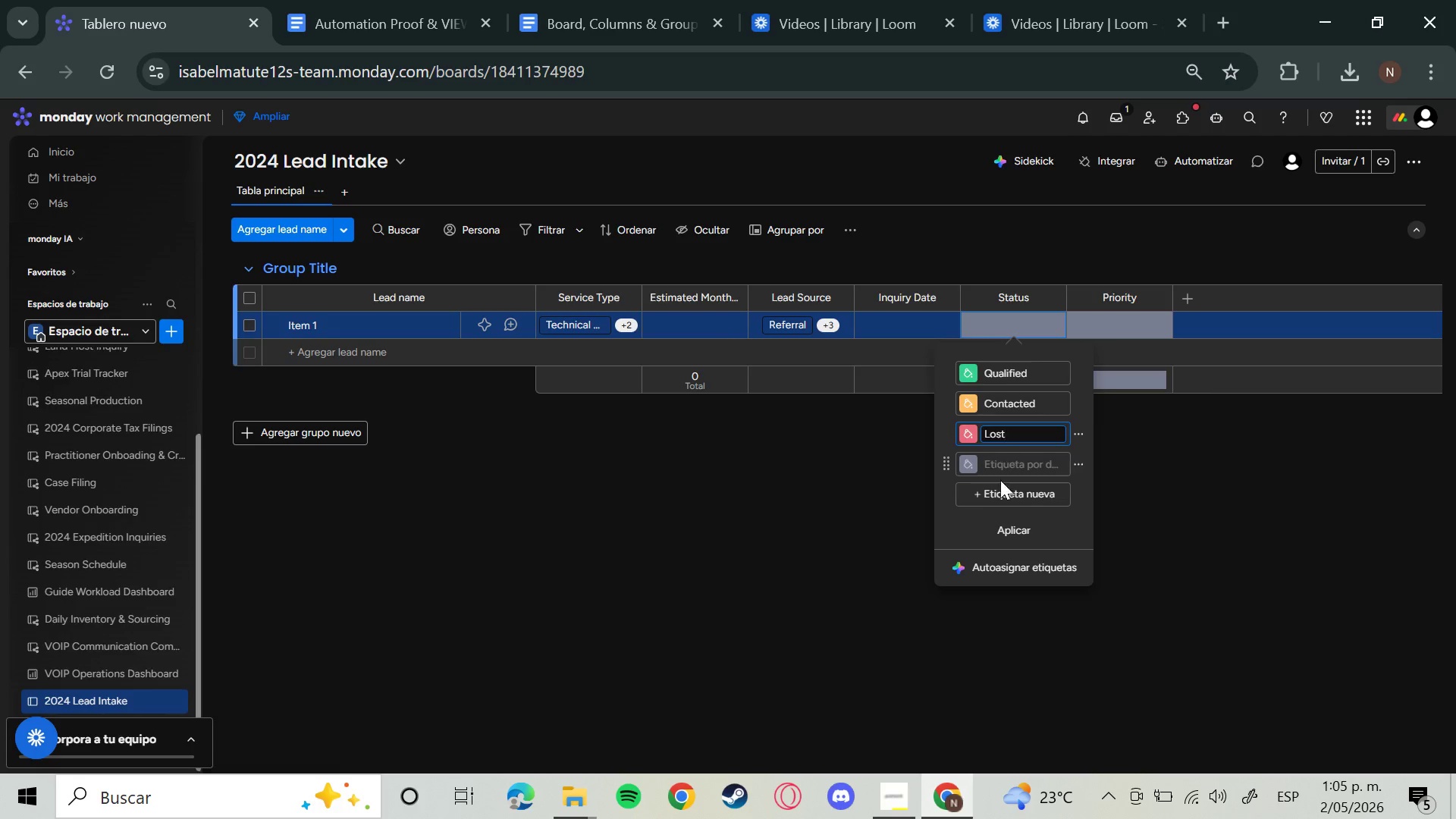 
left_click([996, 499])
 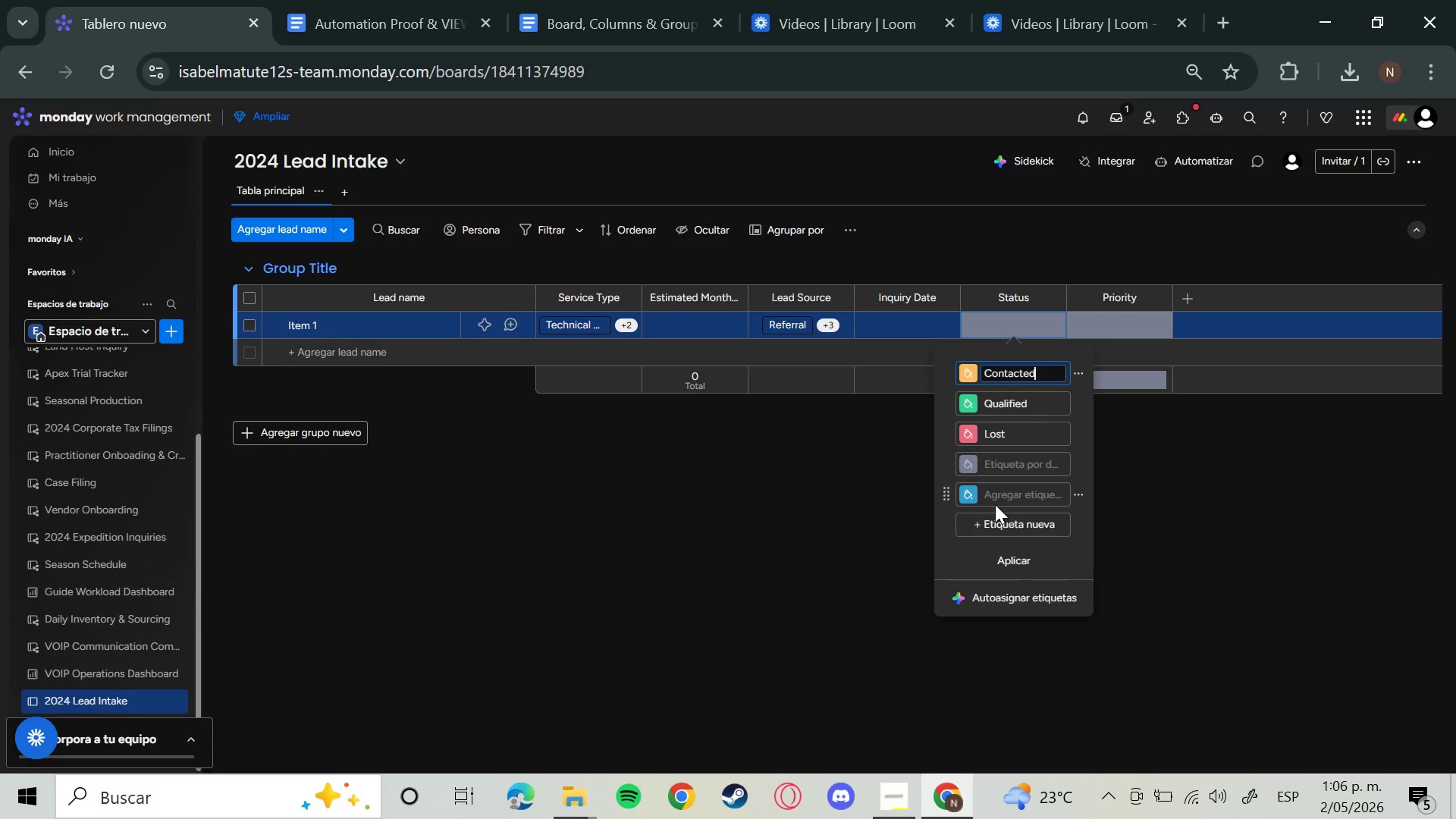 
left_click([996, 493])
 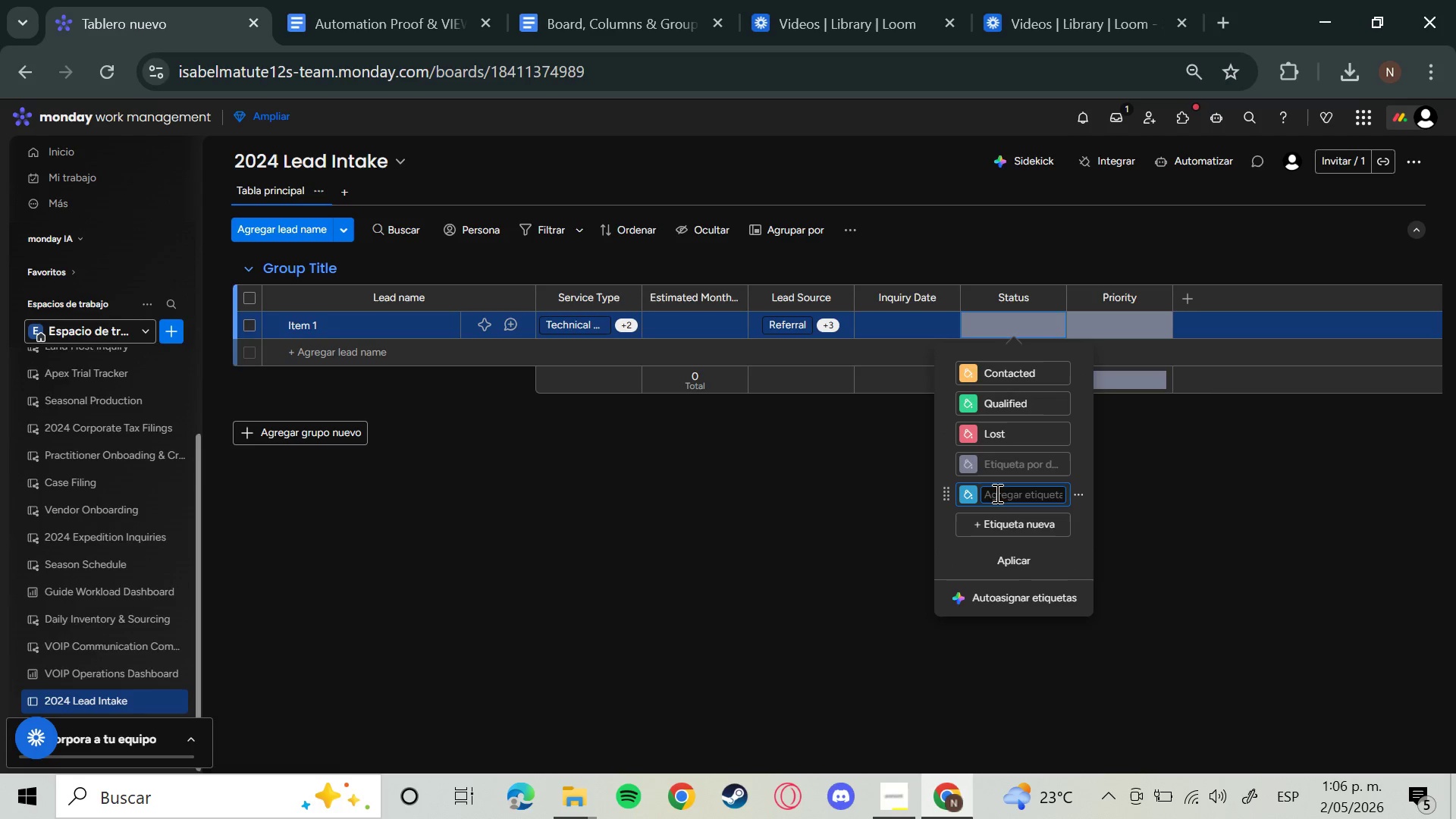 
type(New Lead)
 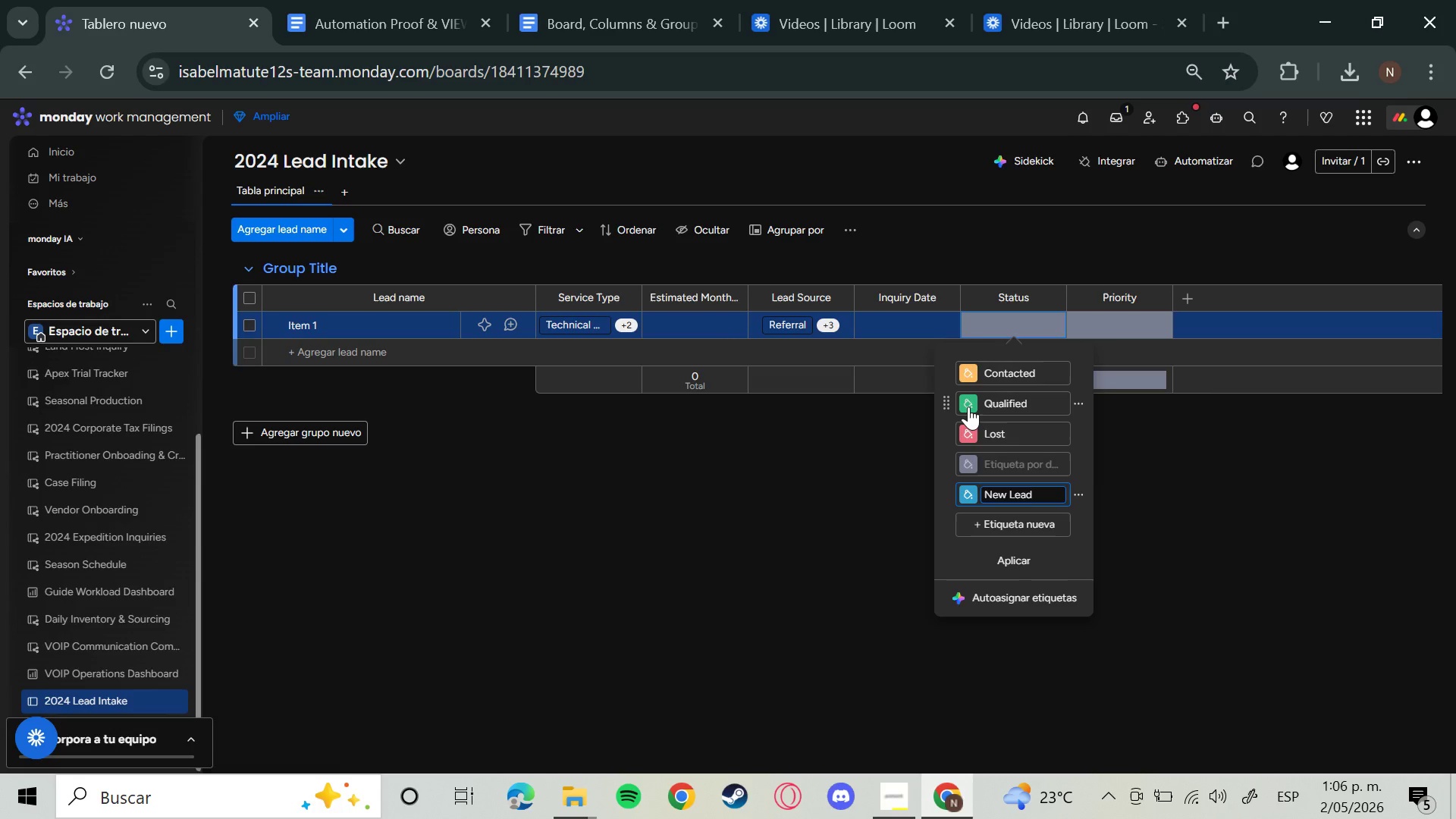 
wait(7.62)
 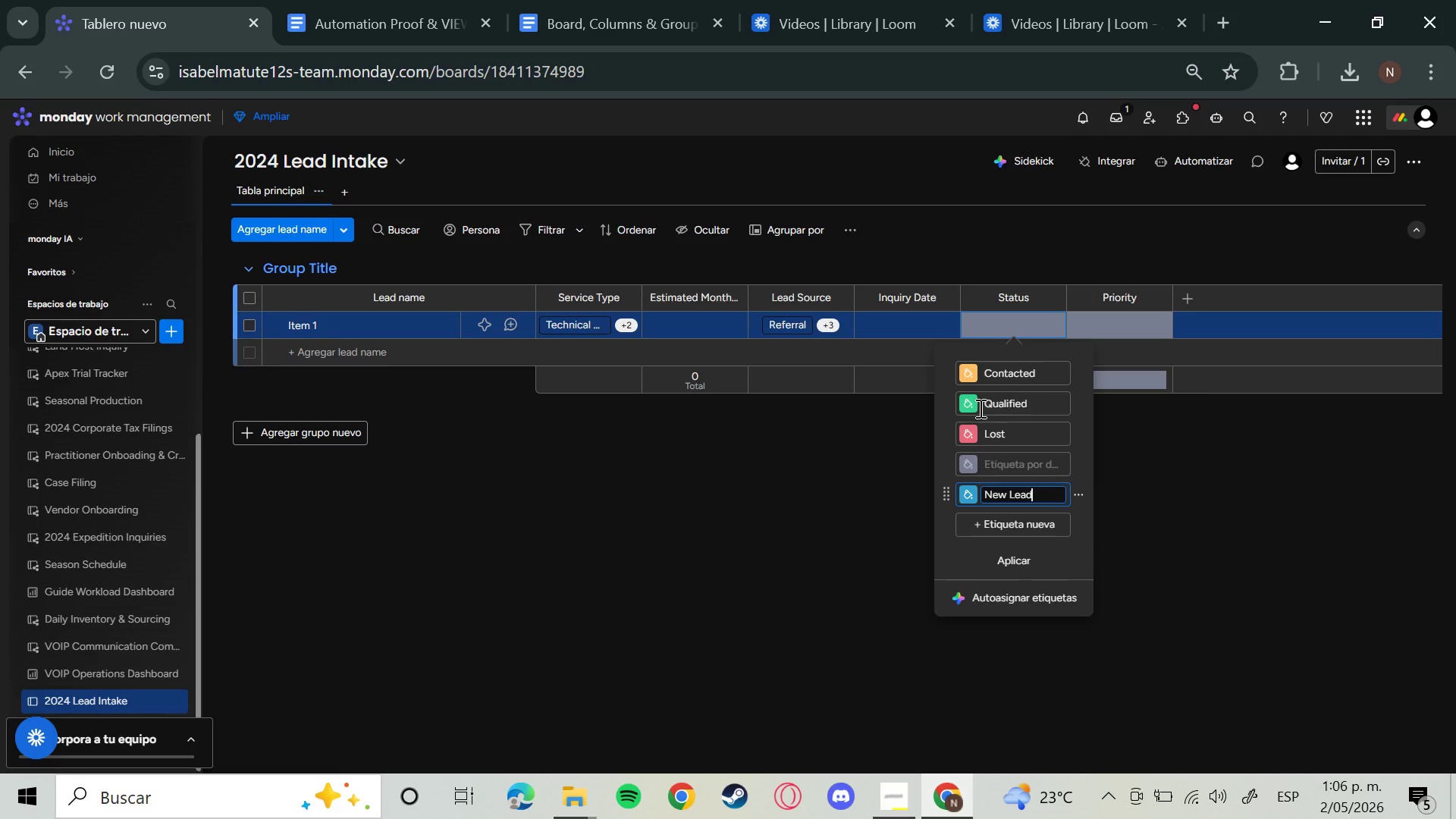 
left_click([968, 368])
 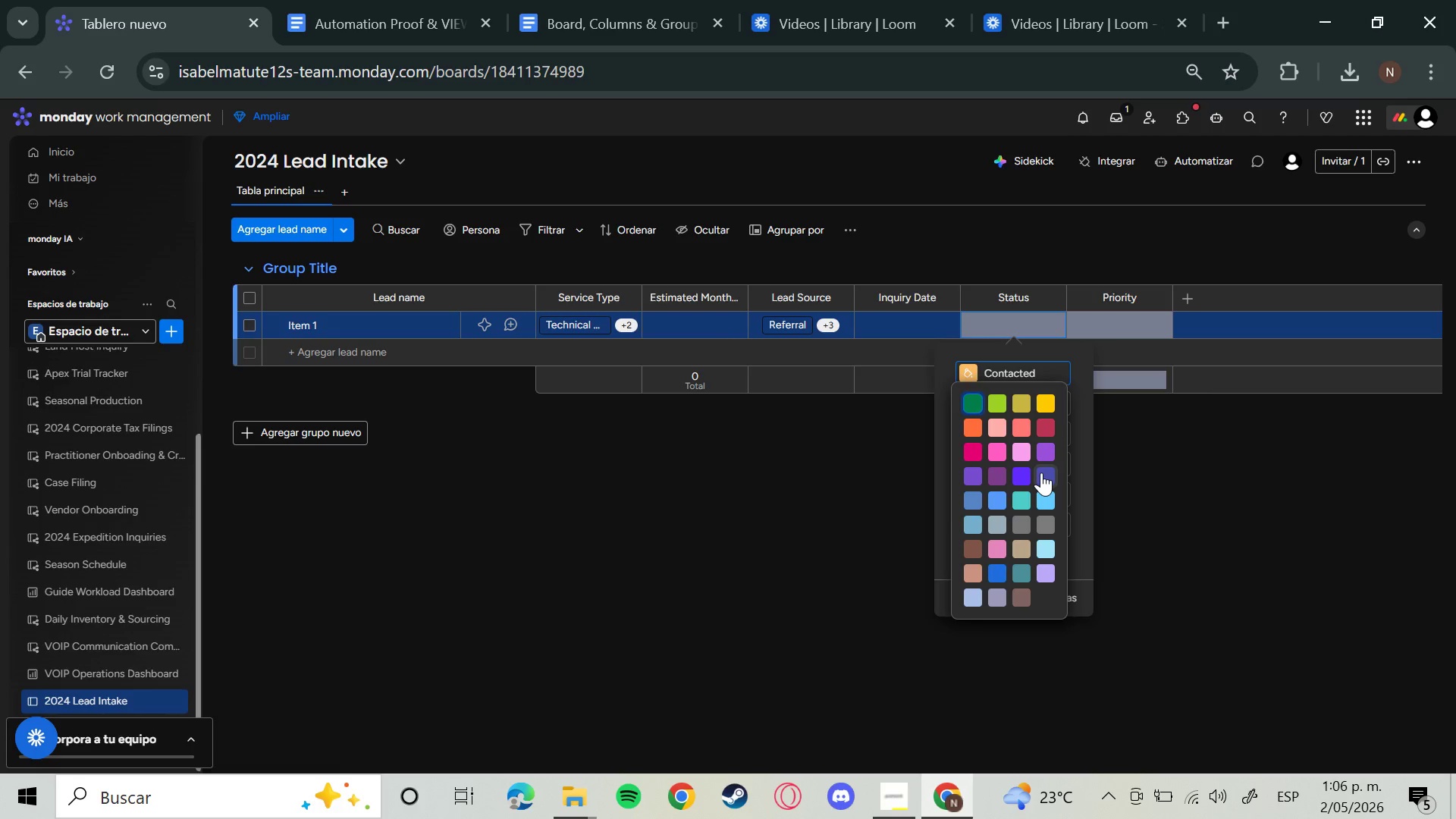 
wait(23.42)
 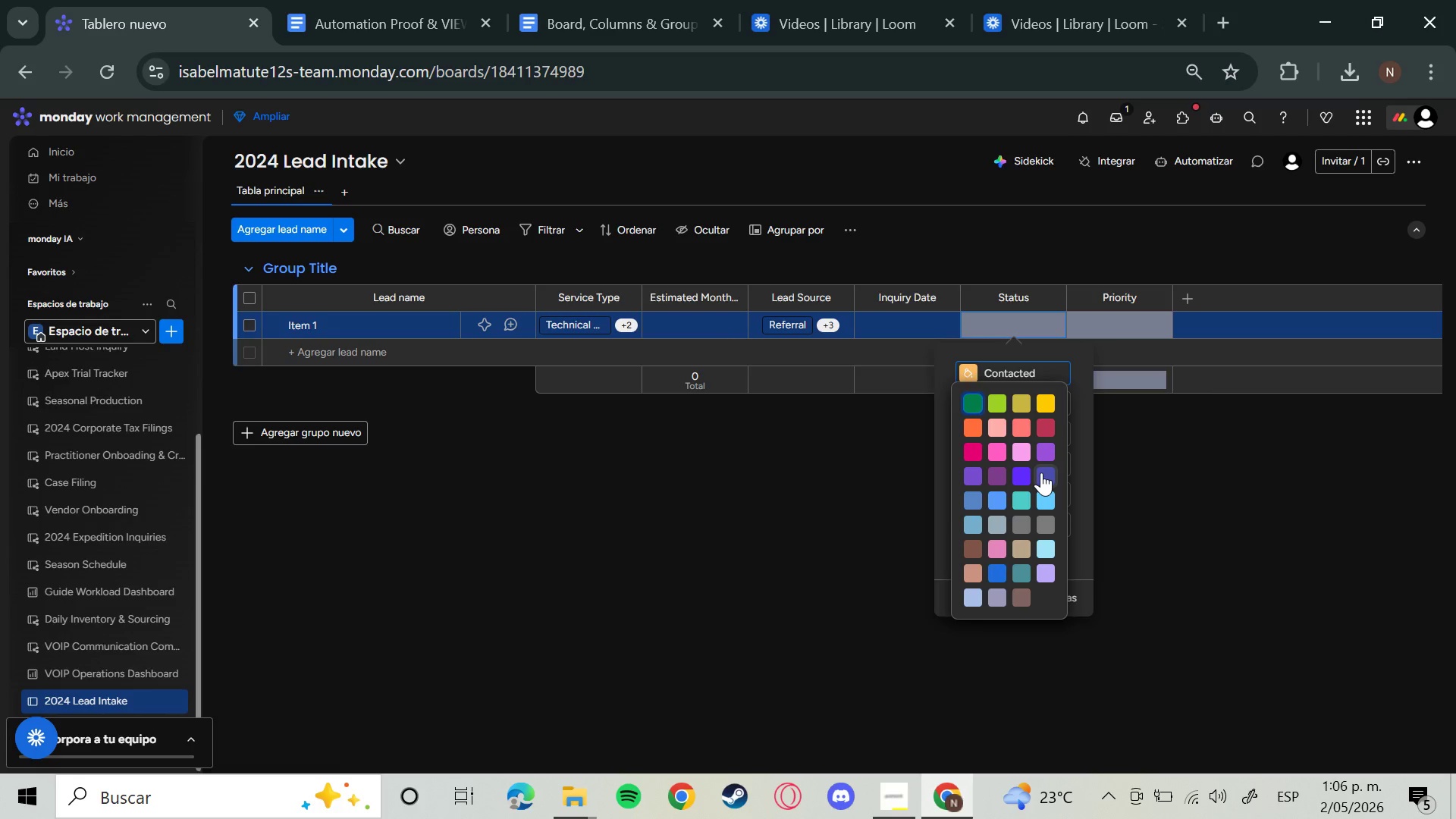 
left_click([1049, 475])
 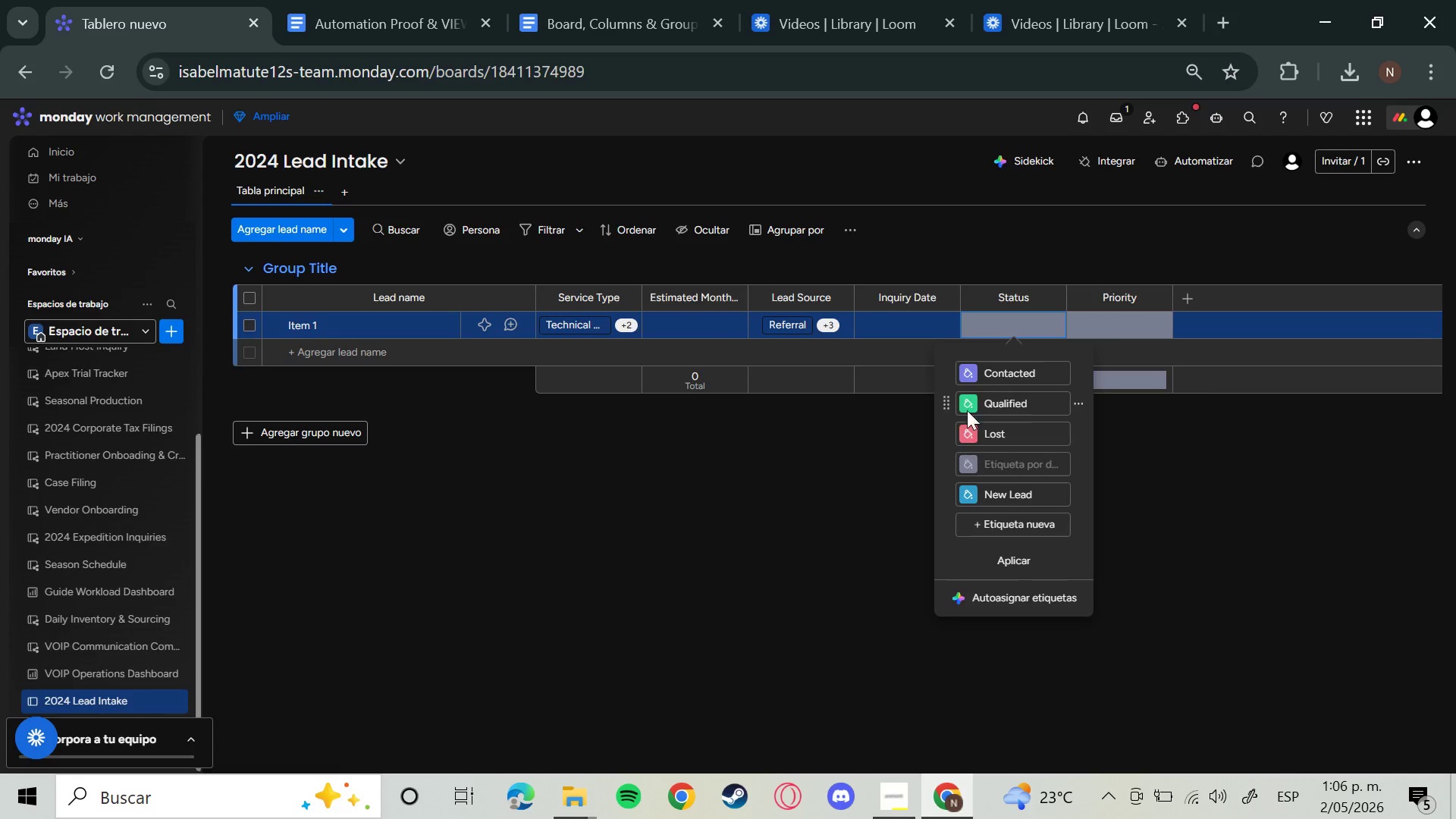 
left_click([968, 370])
 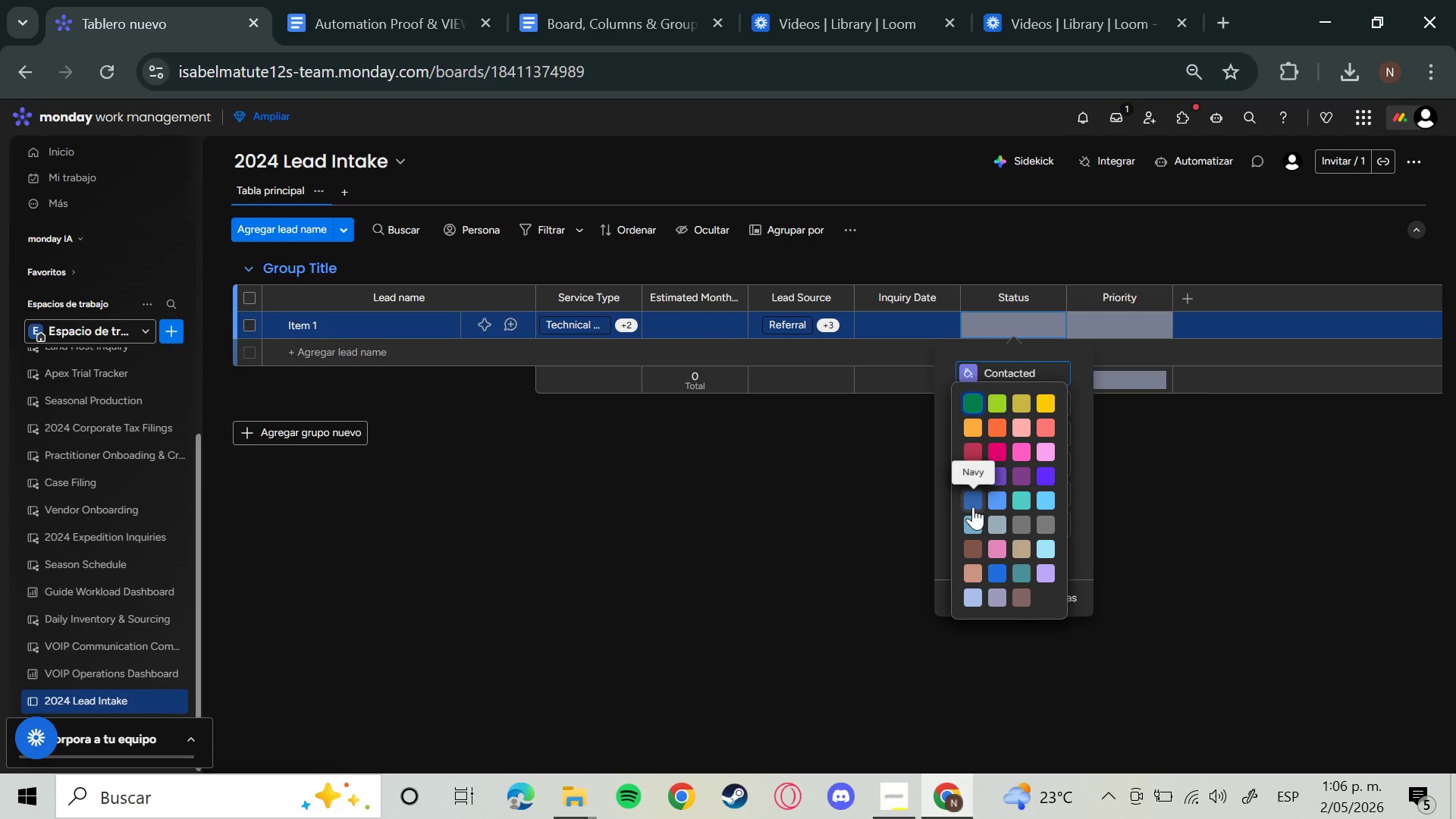 
left_click([976, 500])
 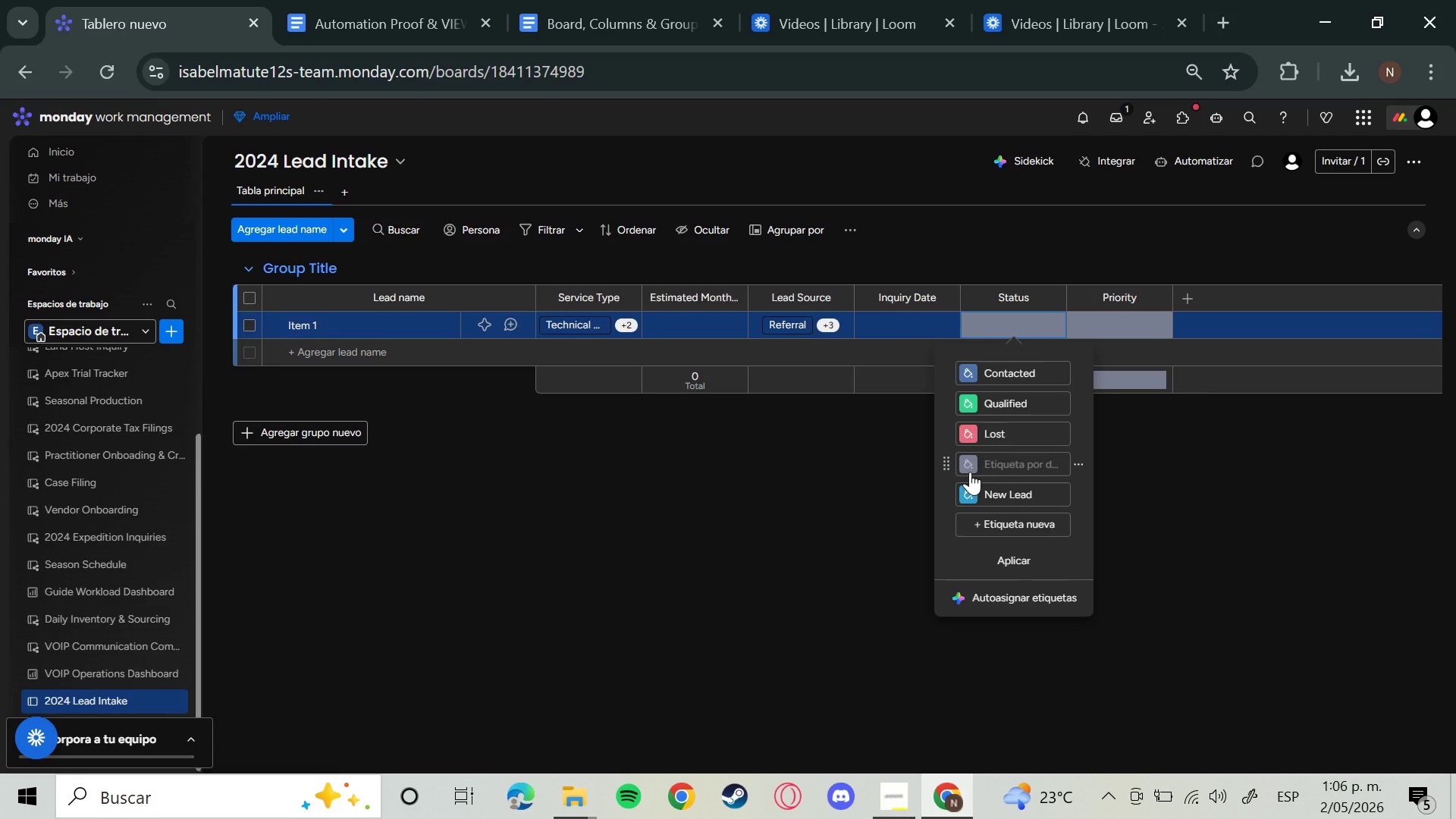 
left_click([968, 494])
 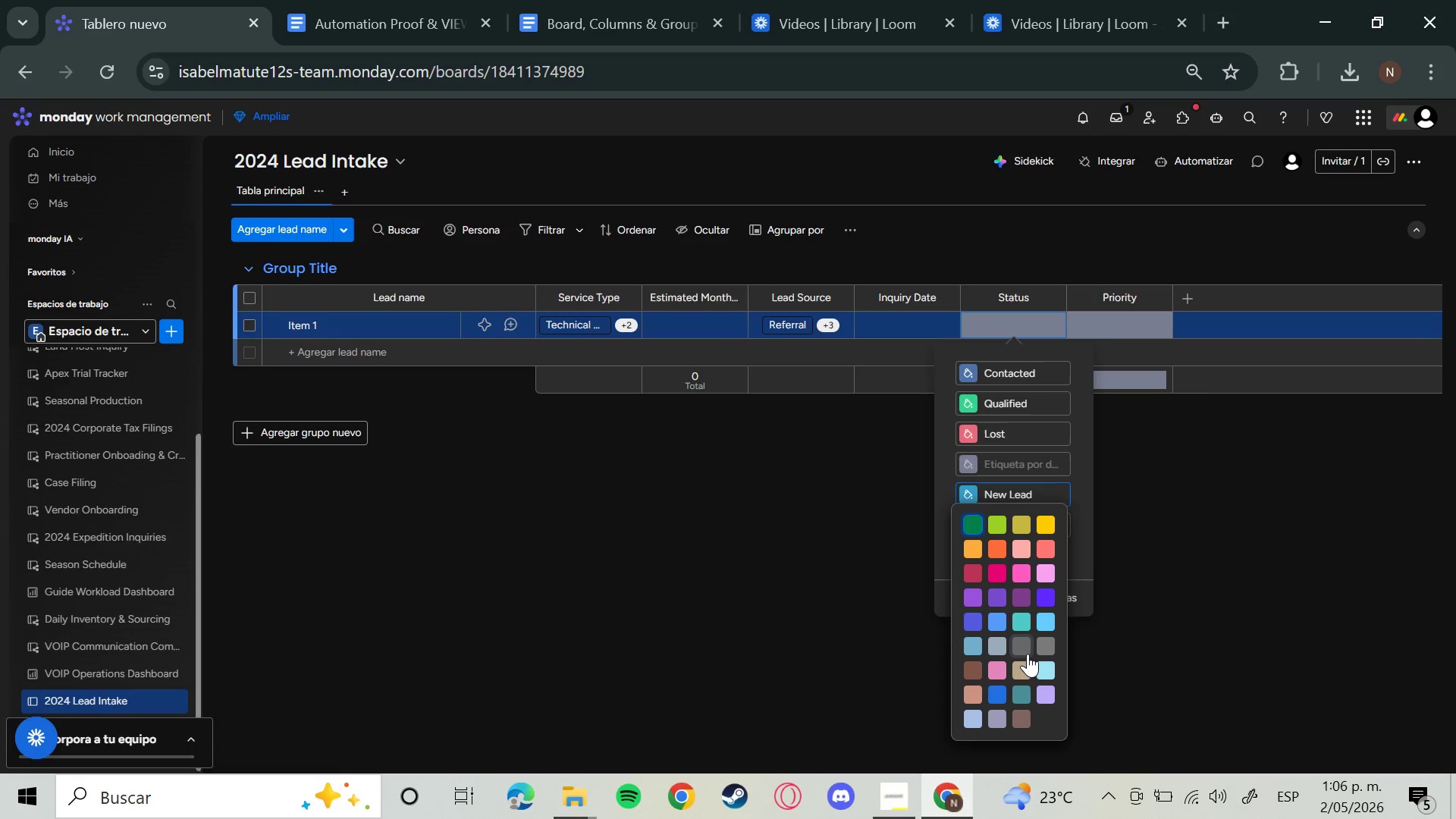 
left_click([1028, 651])
 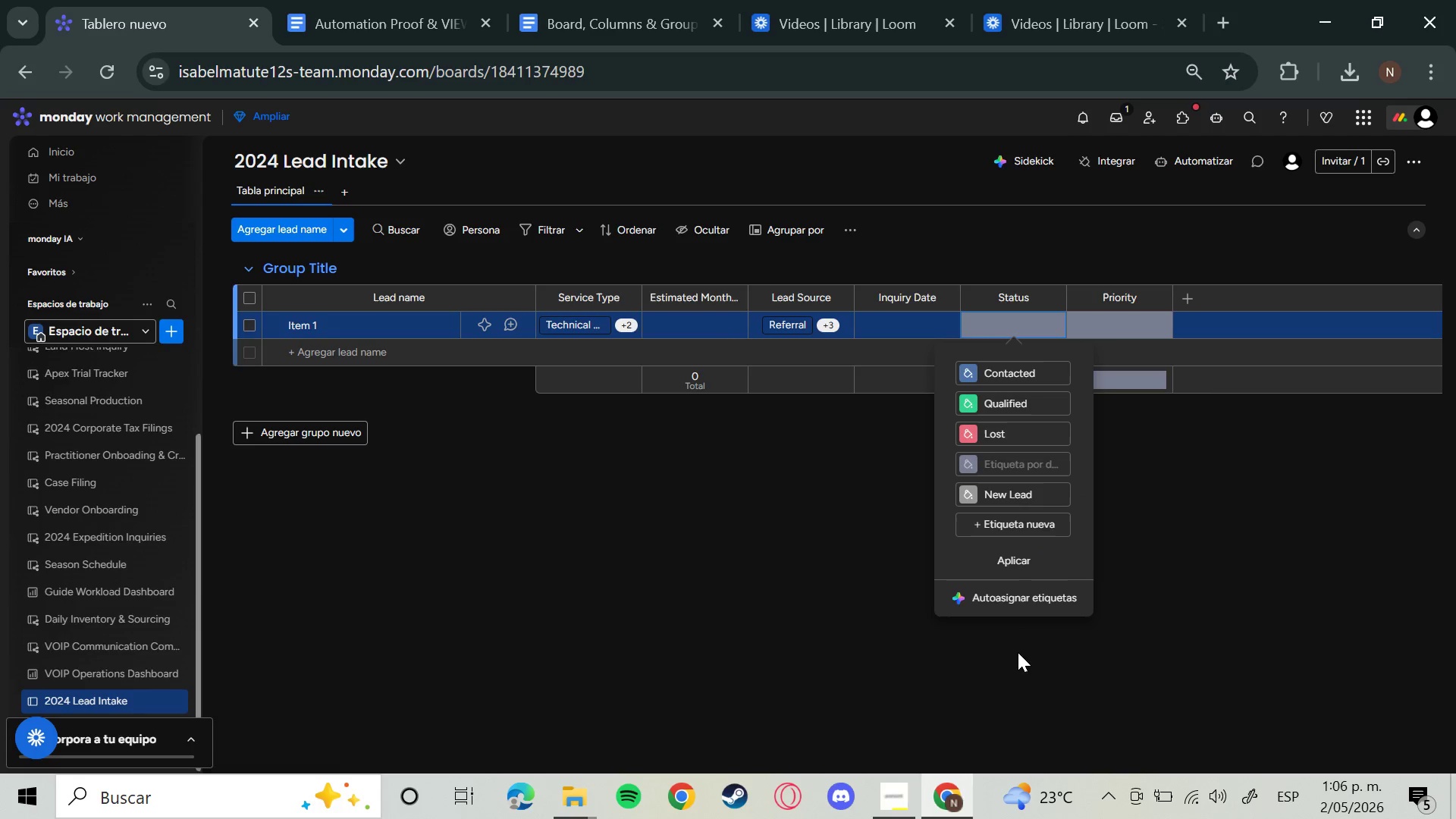 
left_click([1167, 658])
 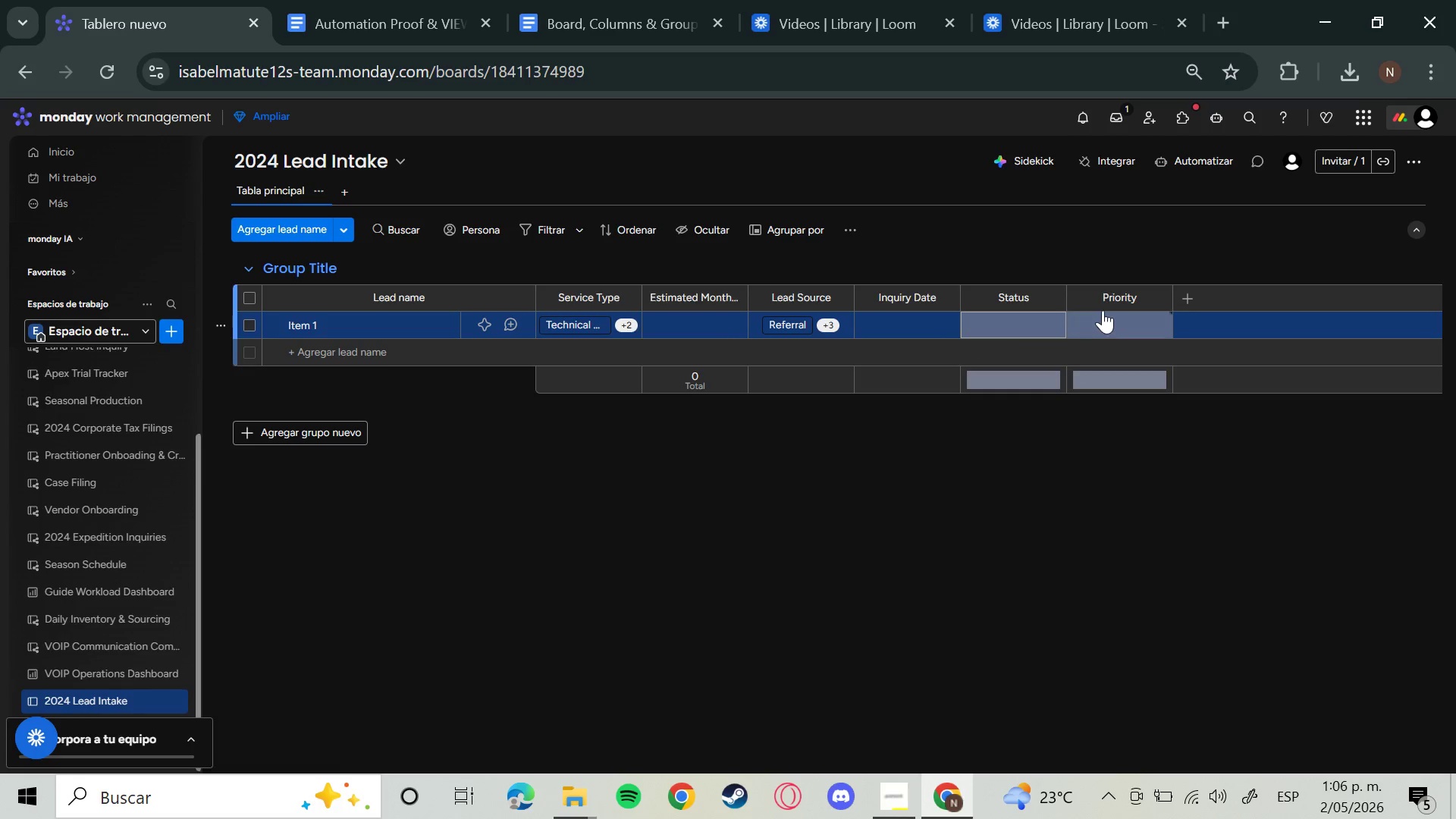 
left_click([1106, 314])
 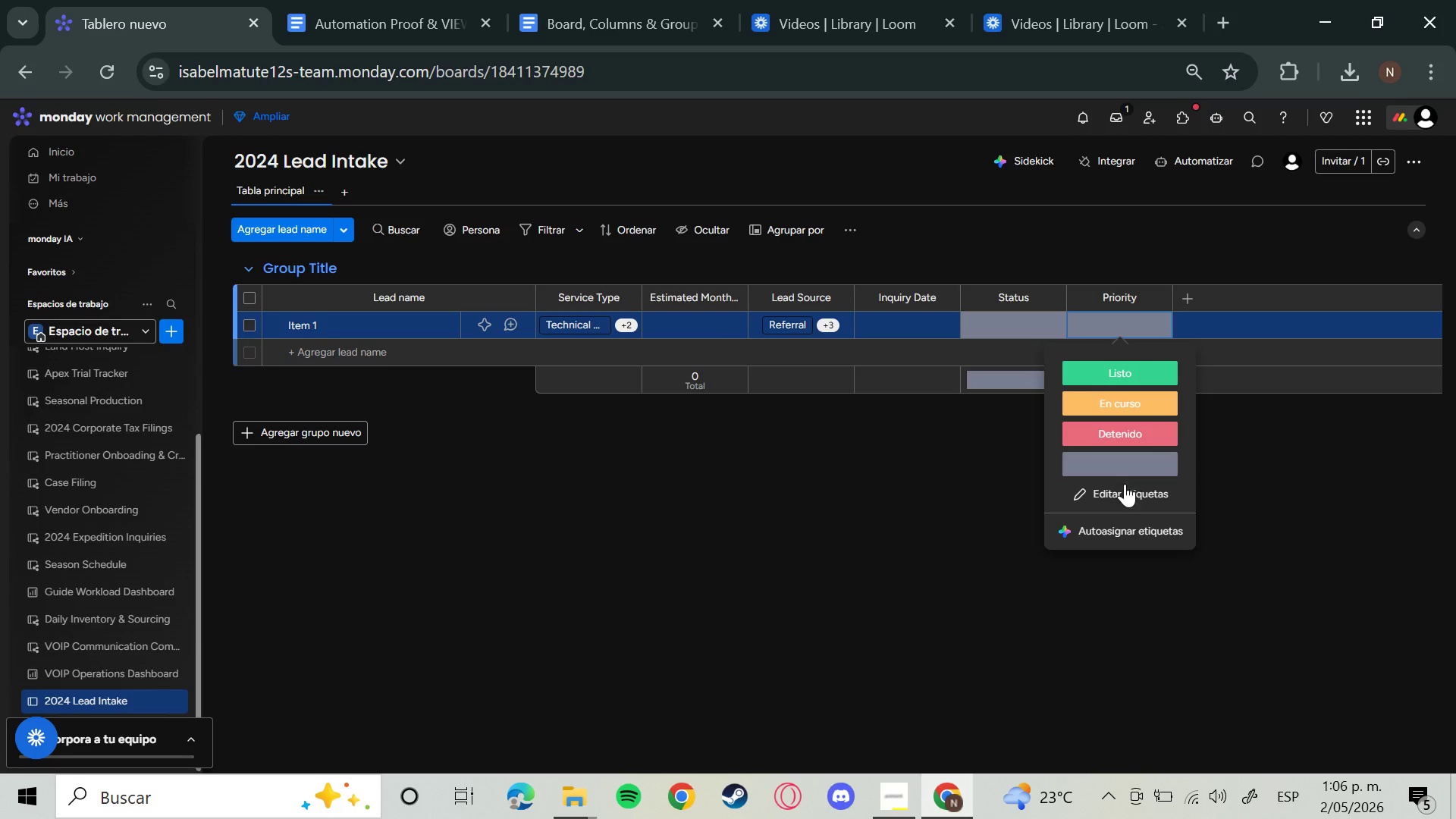 
left_click([1119, 488])
 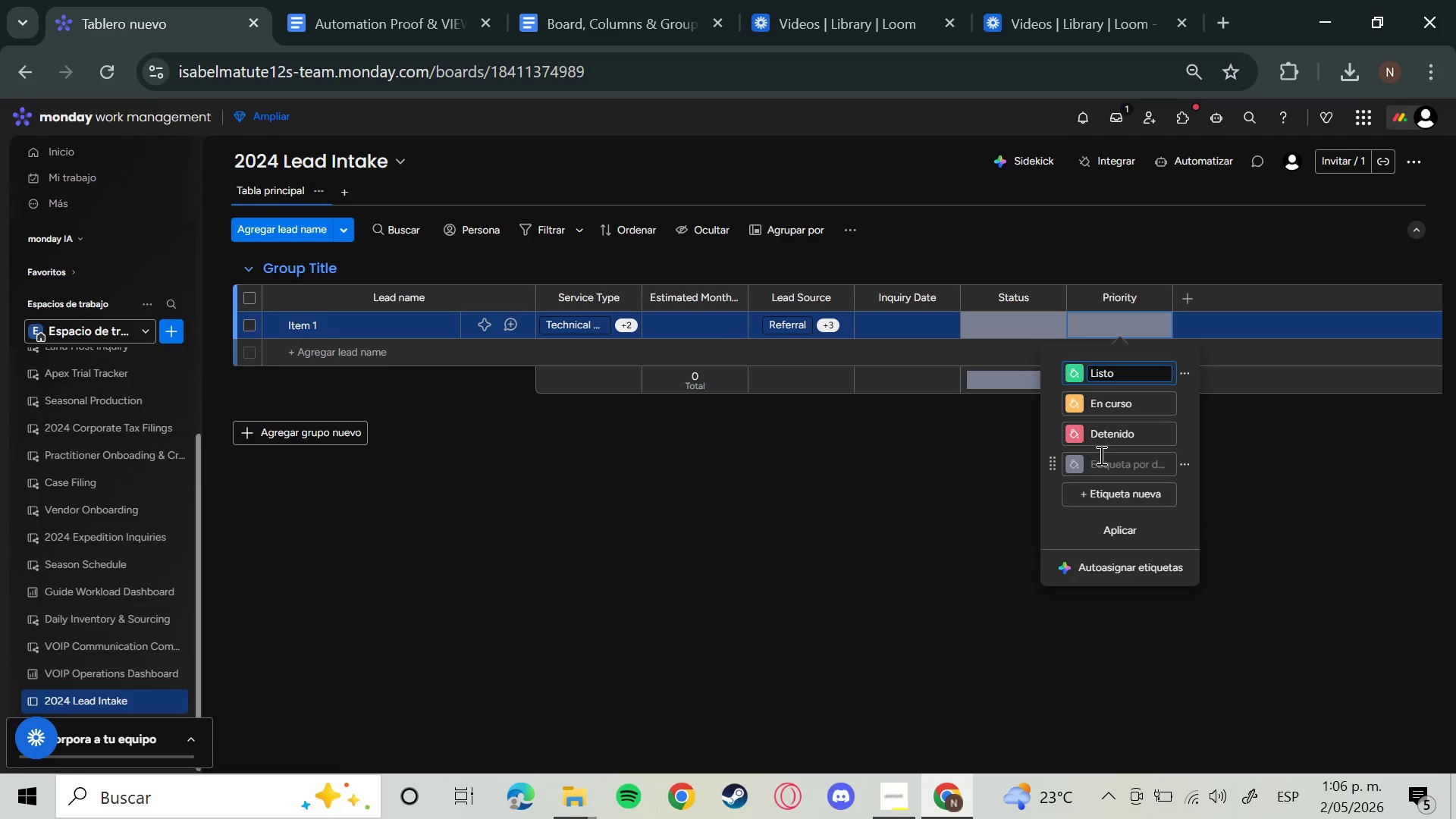 
key(Backspace)
key(Backspace)
key(Backspace)
key(Backspace)
type(ow)
 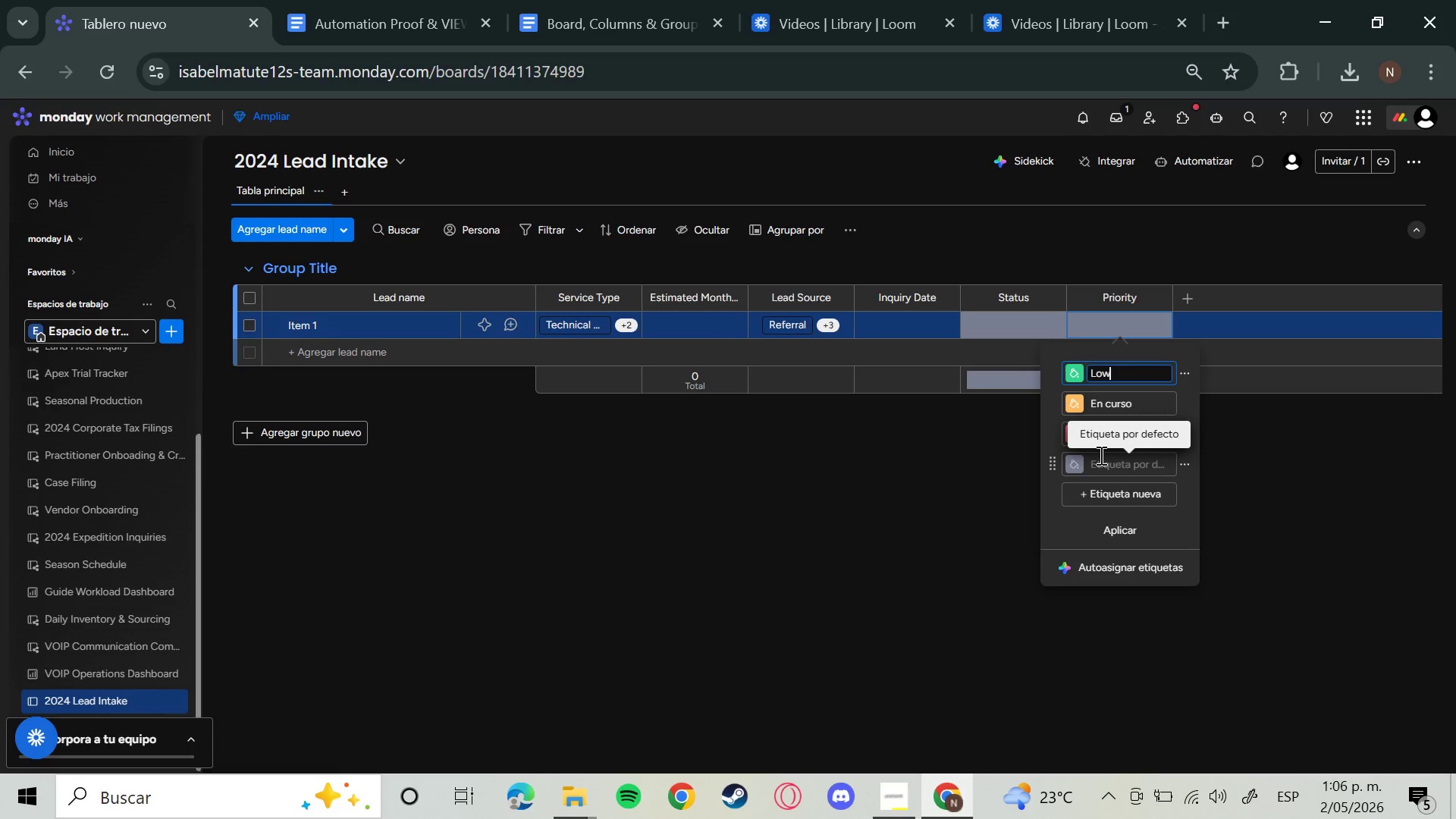 
key(Enter)
 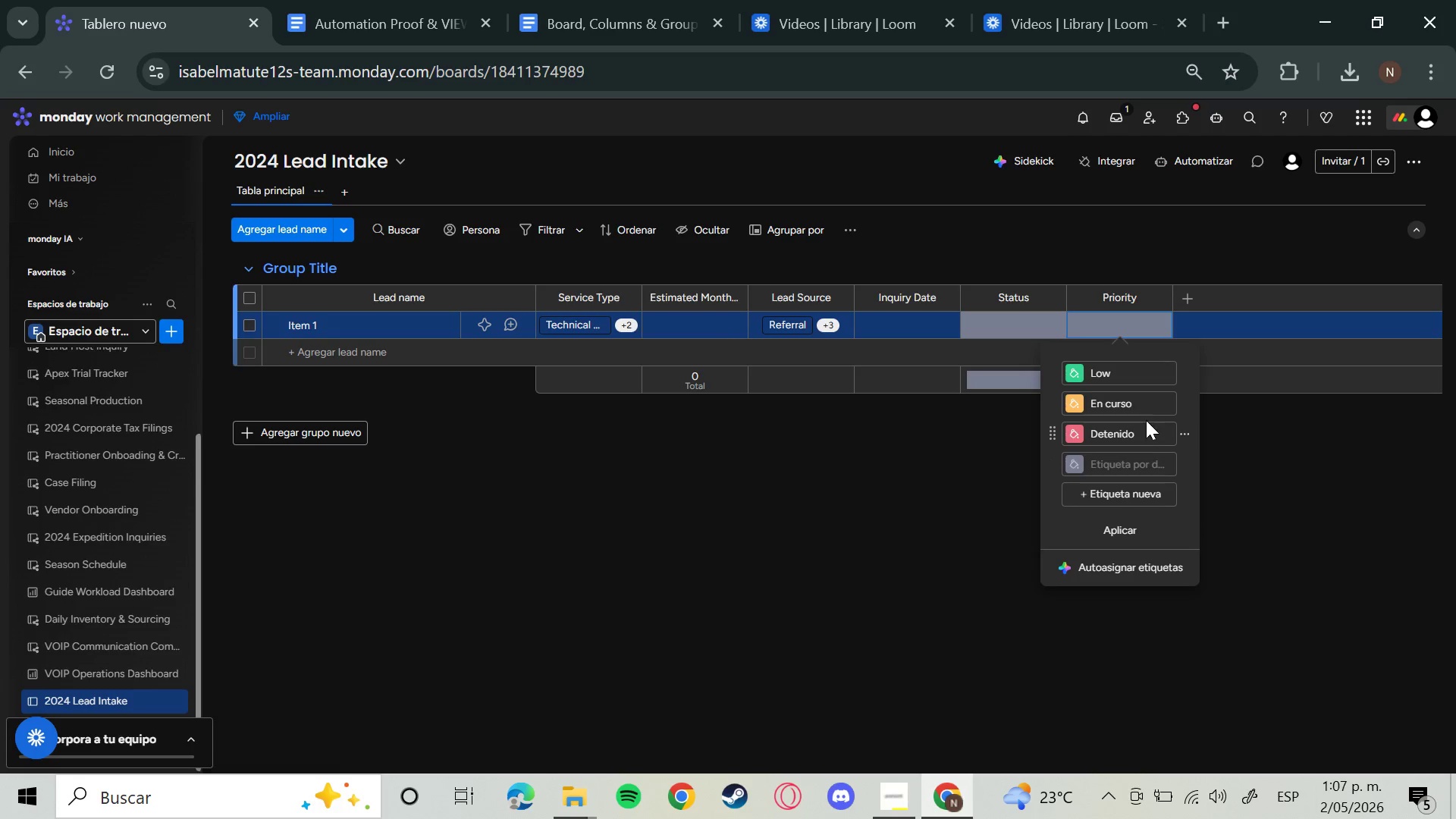 
left_click([1125, 404])
 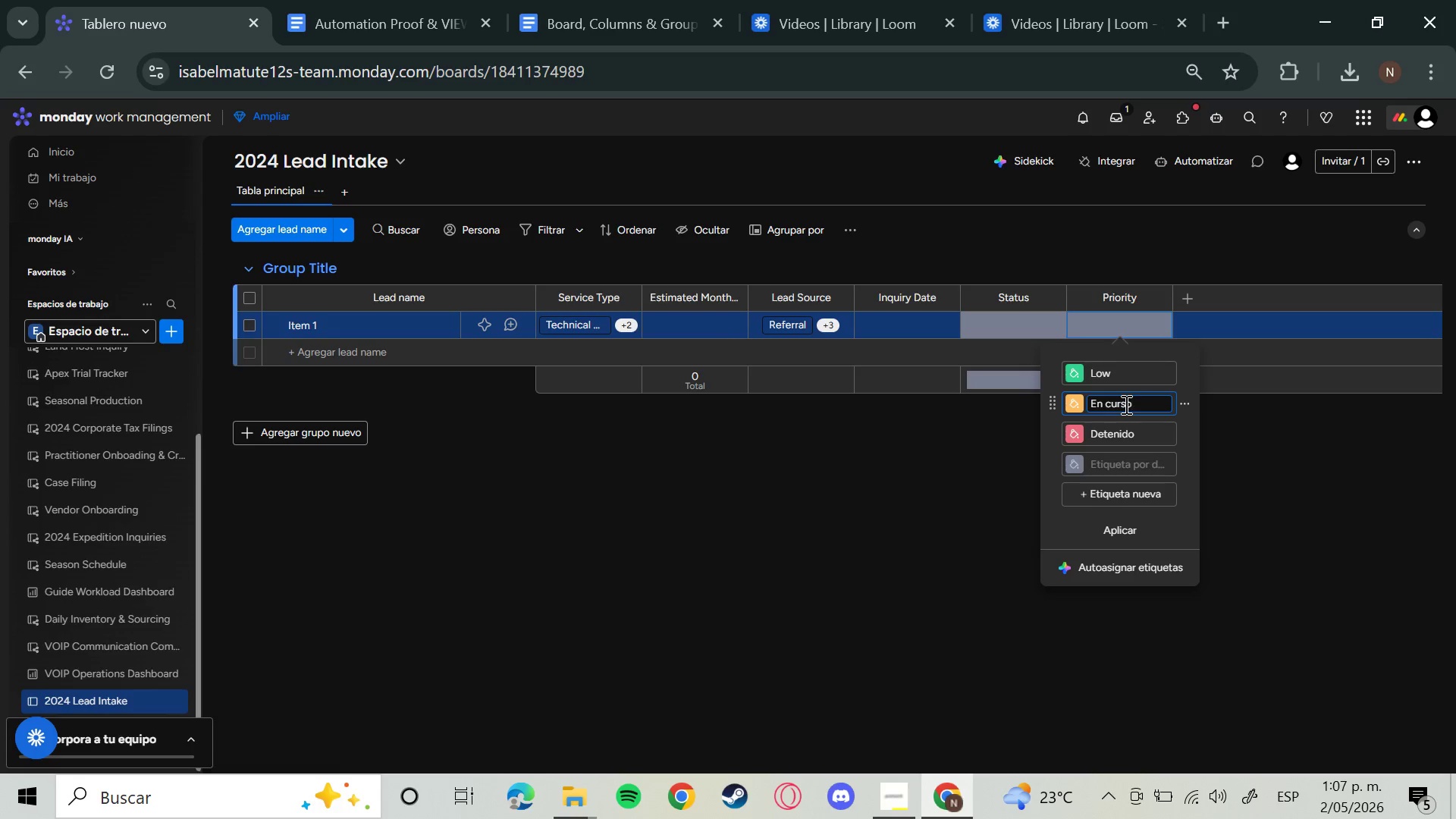 
hold_key(key=Backspace, duration=1.24)
 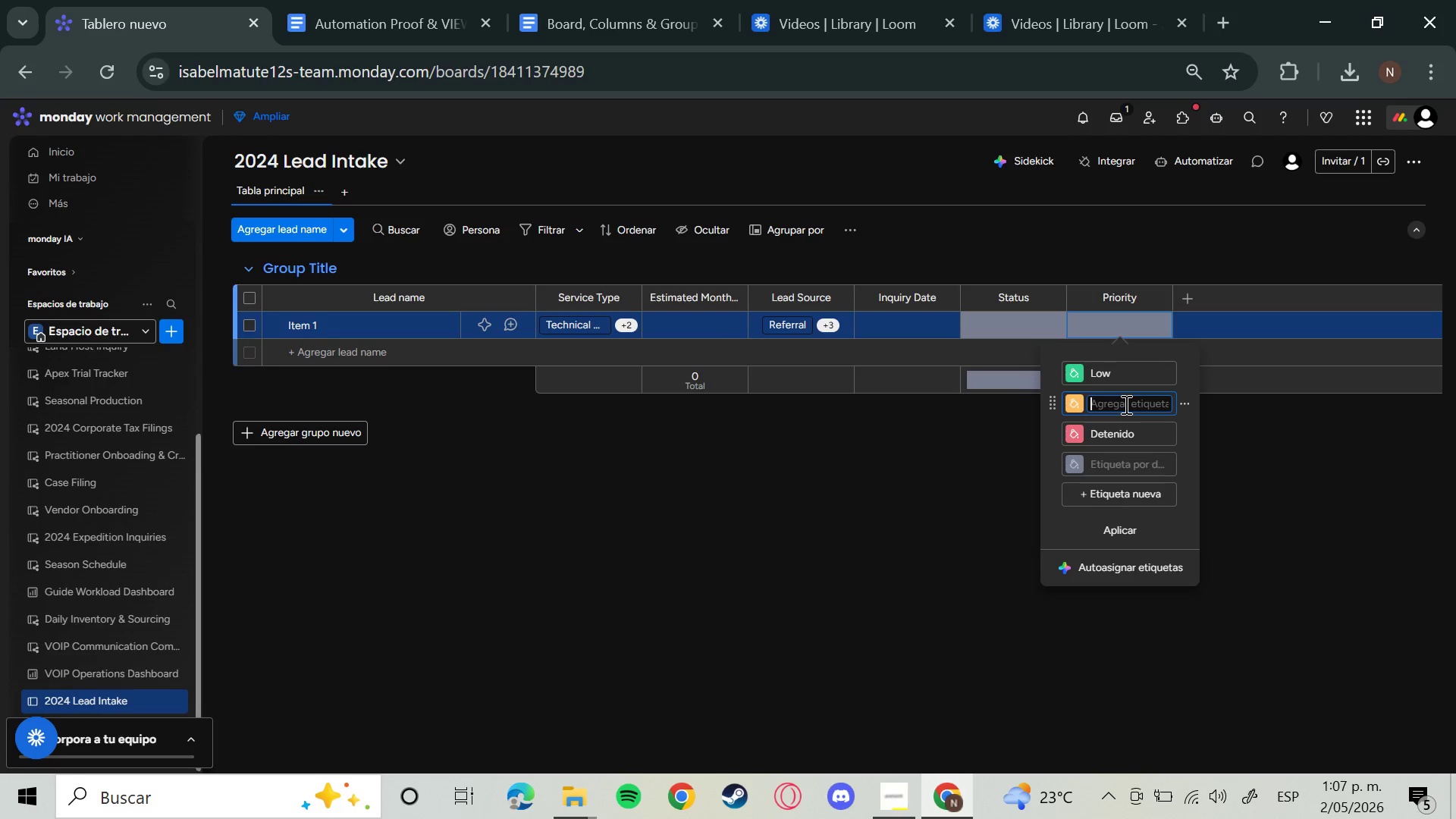 
type(Medium)
 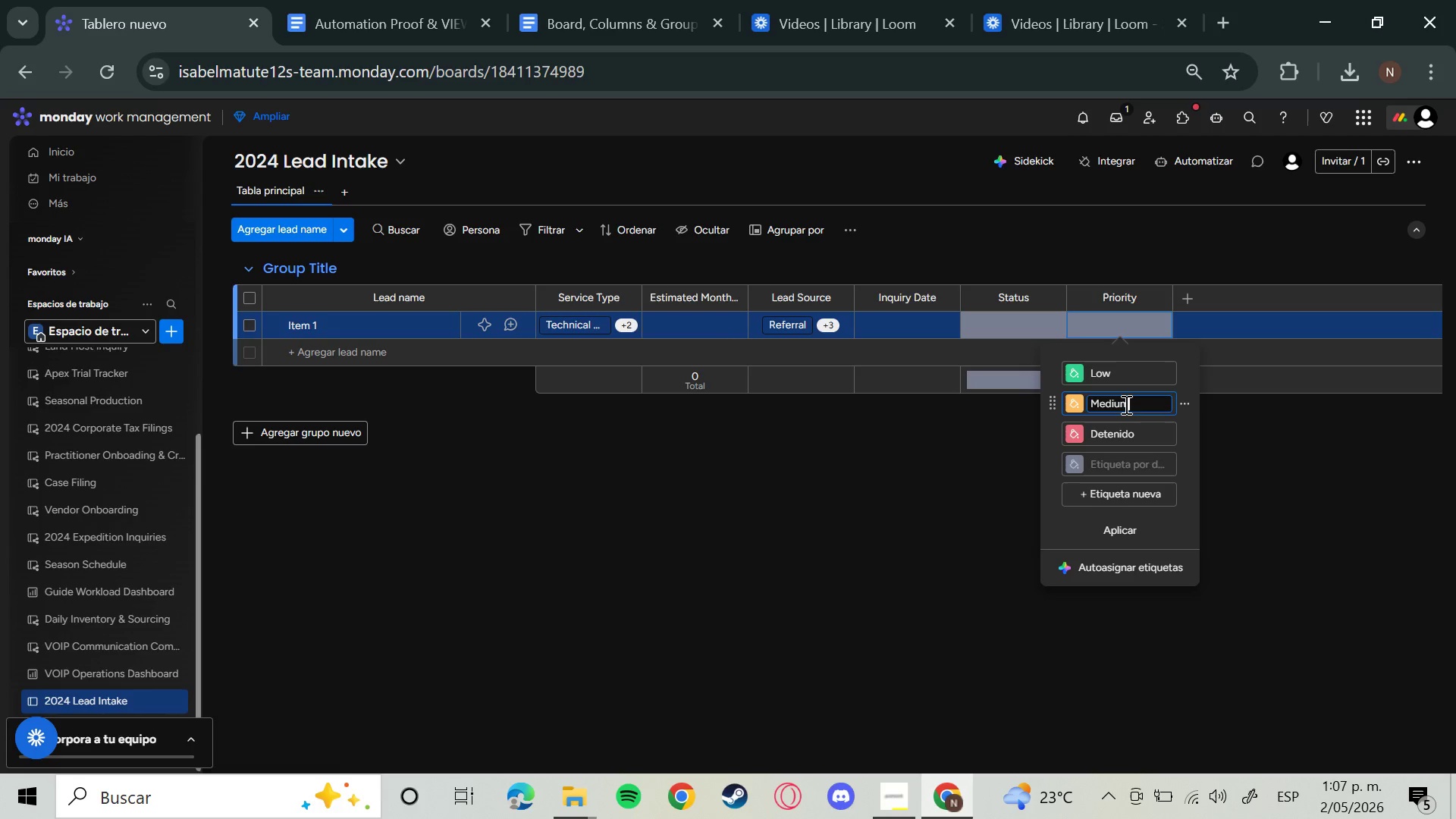 
wait(7.58)
 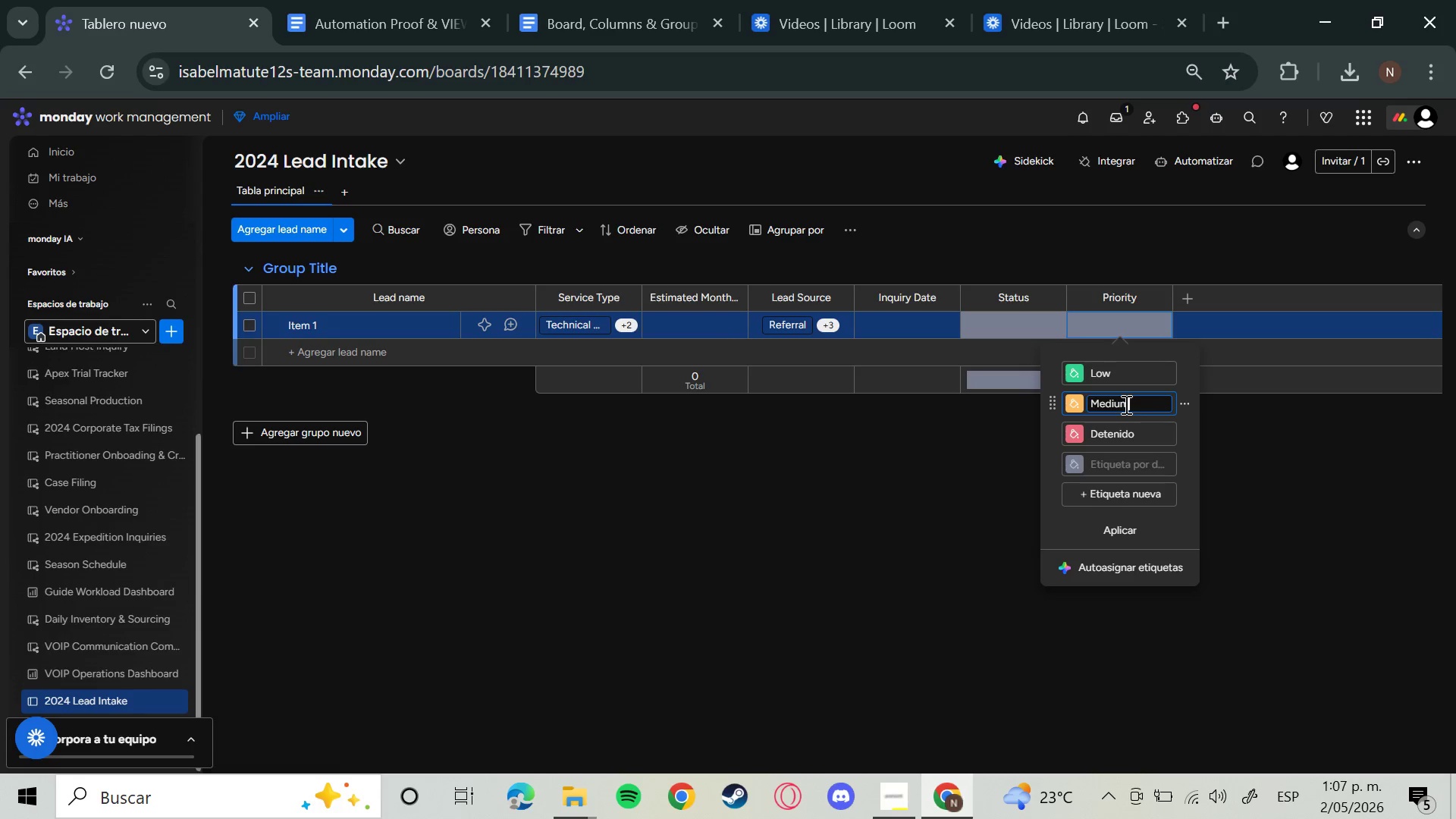 
left_click([1129, 426])
 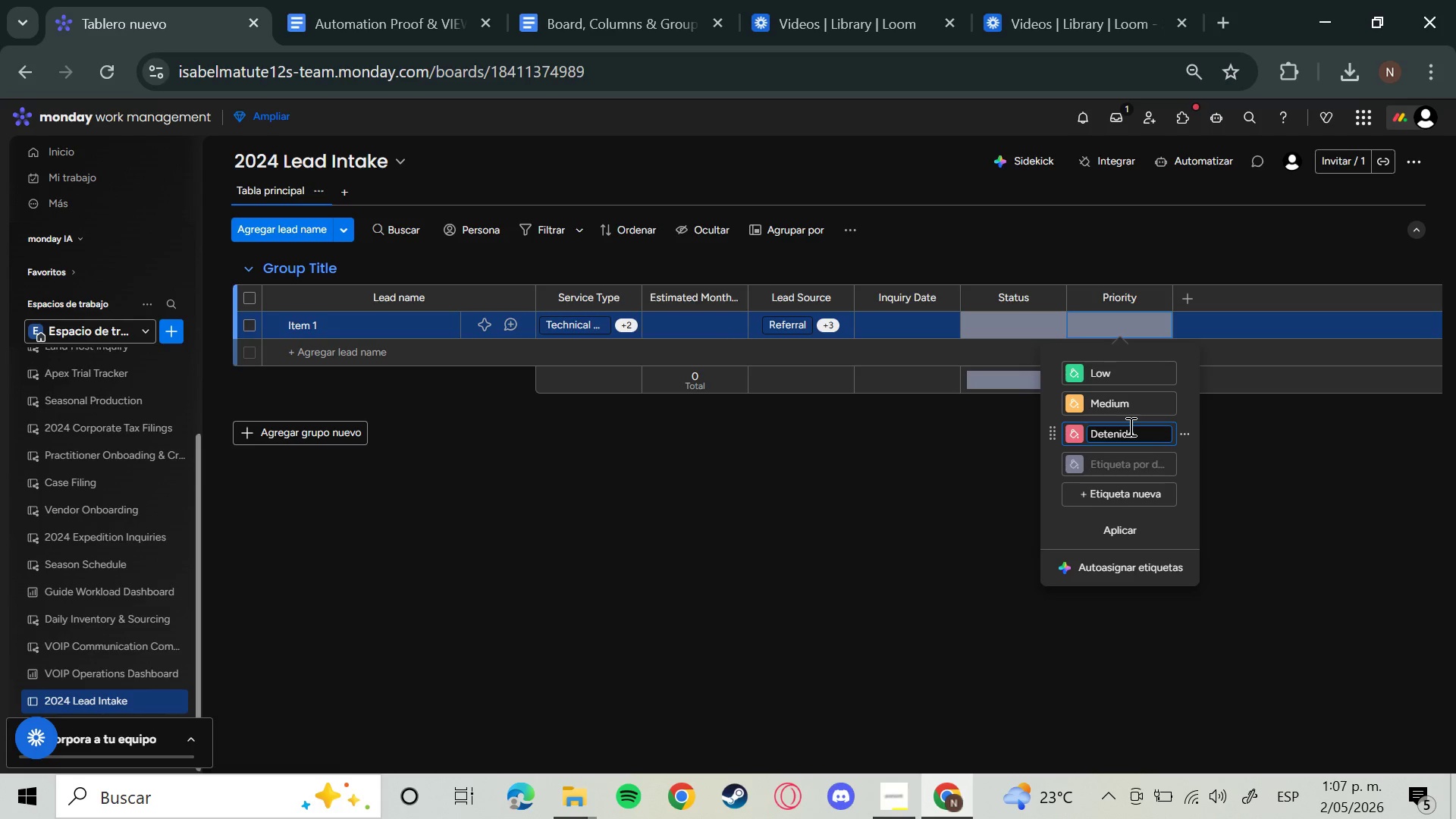 
key(Backspace)
key(Backspace)
key(Backspace)
key(Backspace)
key(Backspace)
key(Backspace)
key(Backspace)
key(Backspace)
type(High)
 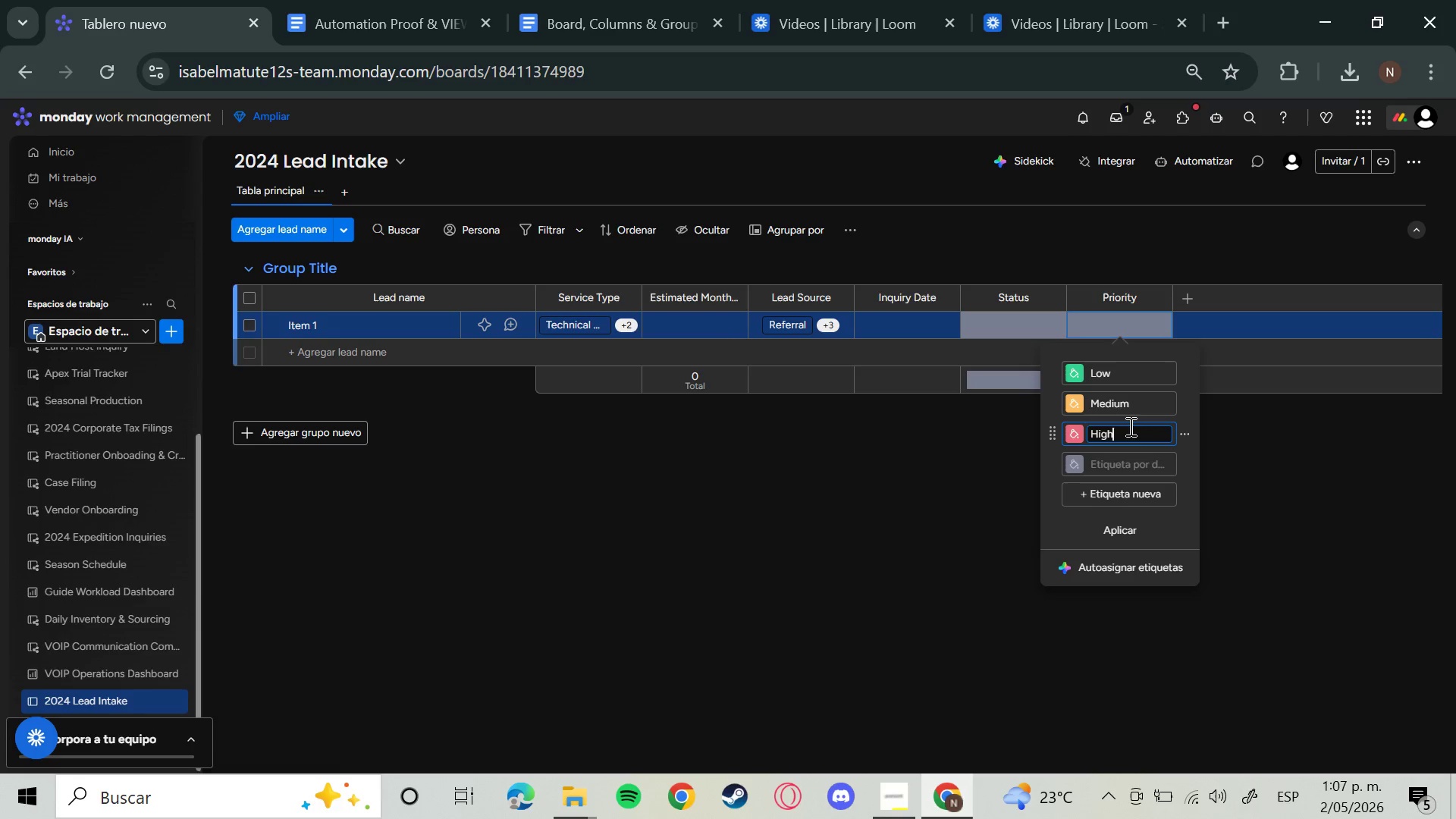 
key(Enter)
 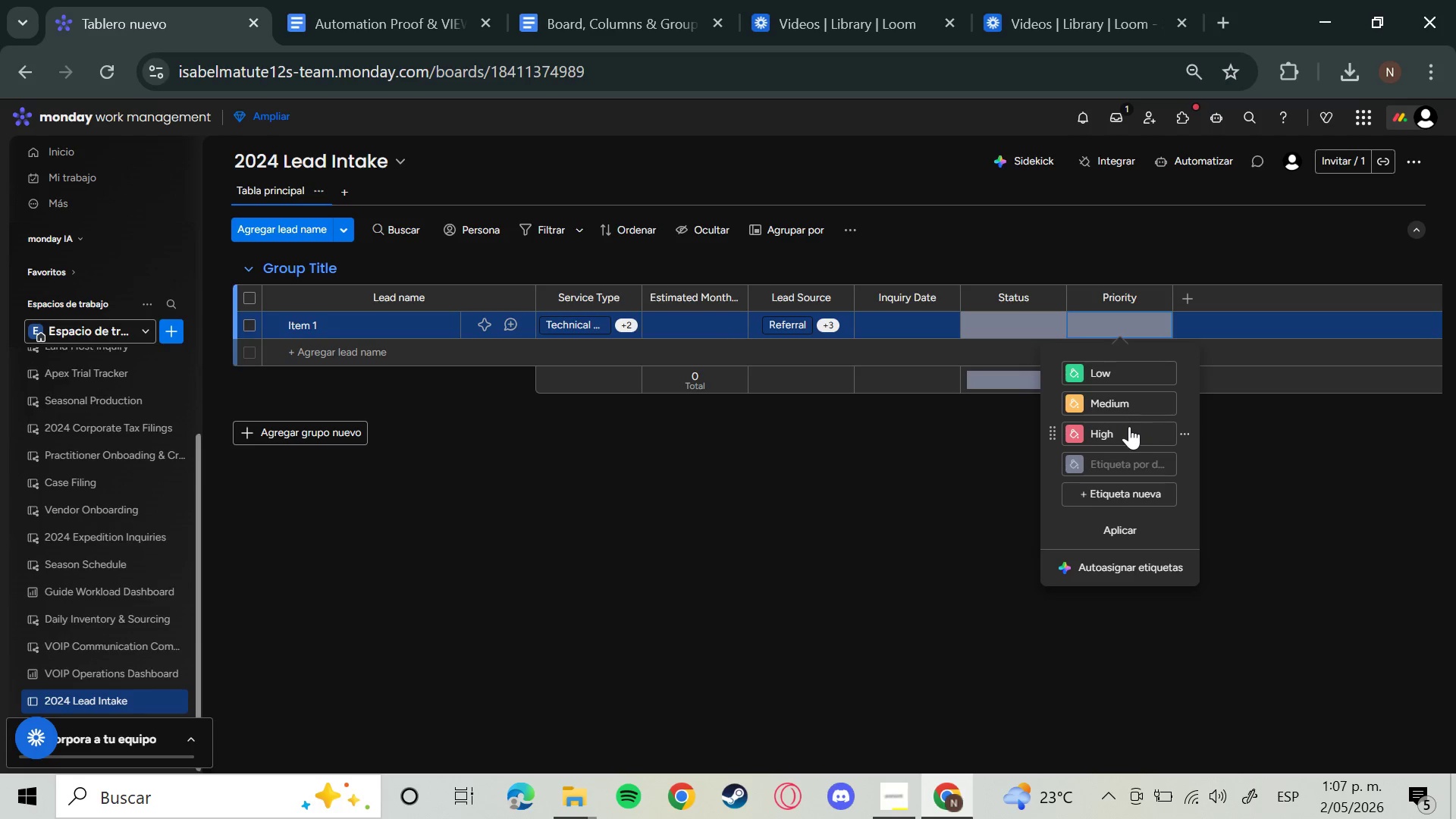 
wait(5.53)
 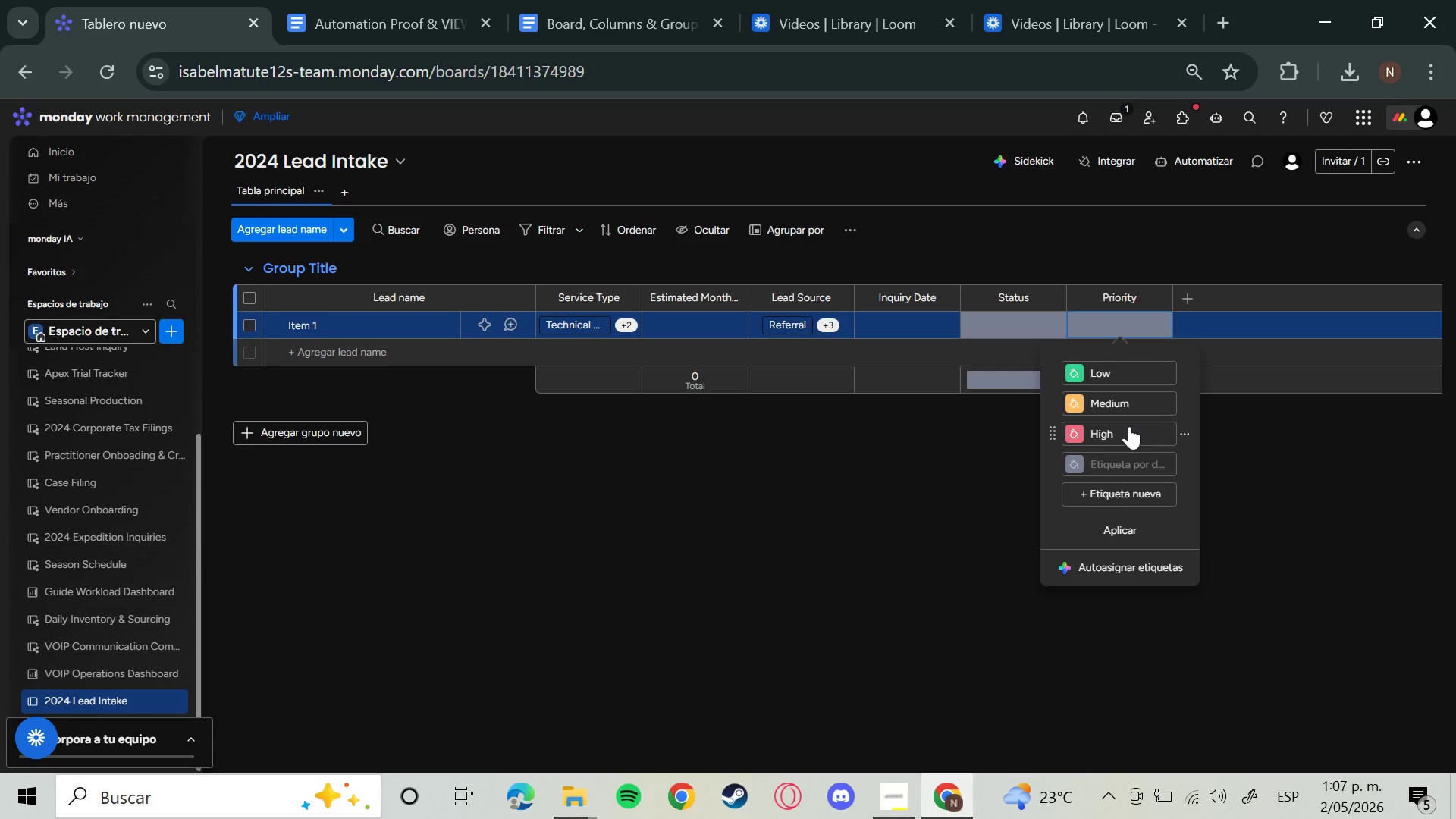 
left_click([1282, 495])
 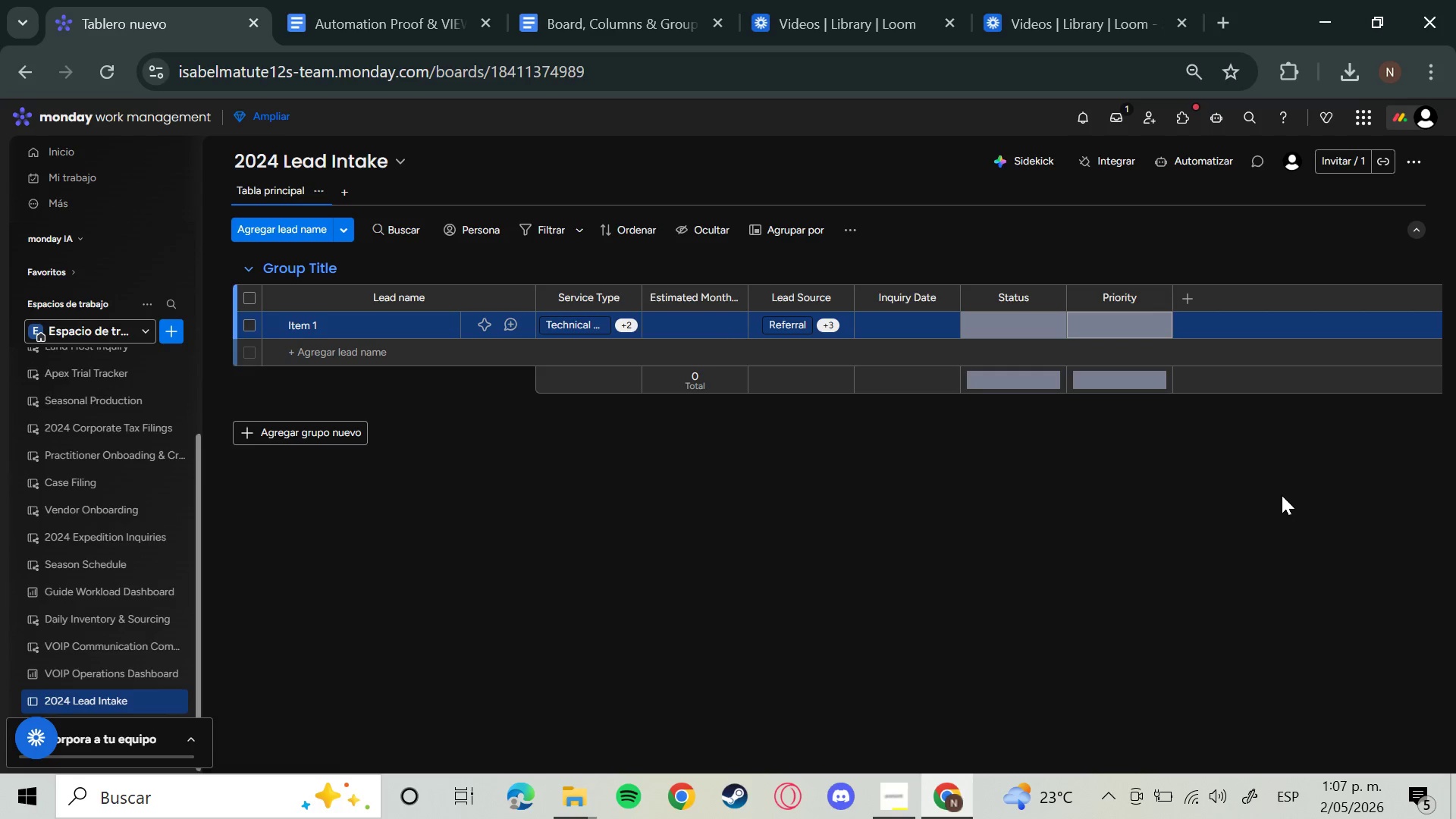 
wait(23.2)
 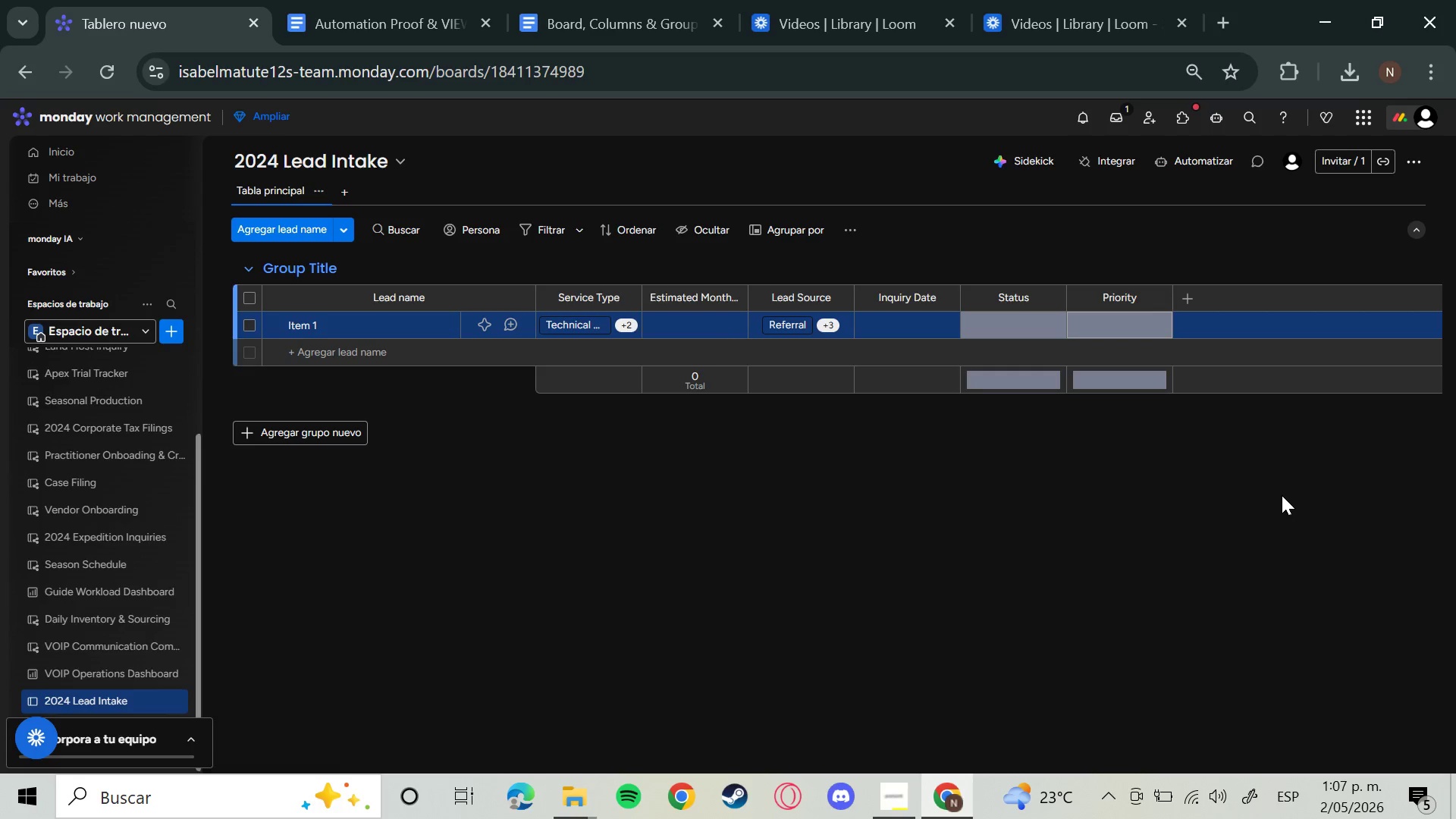 
left_click([877, 799])
 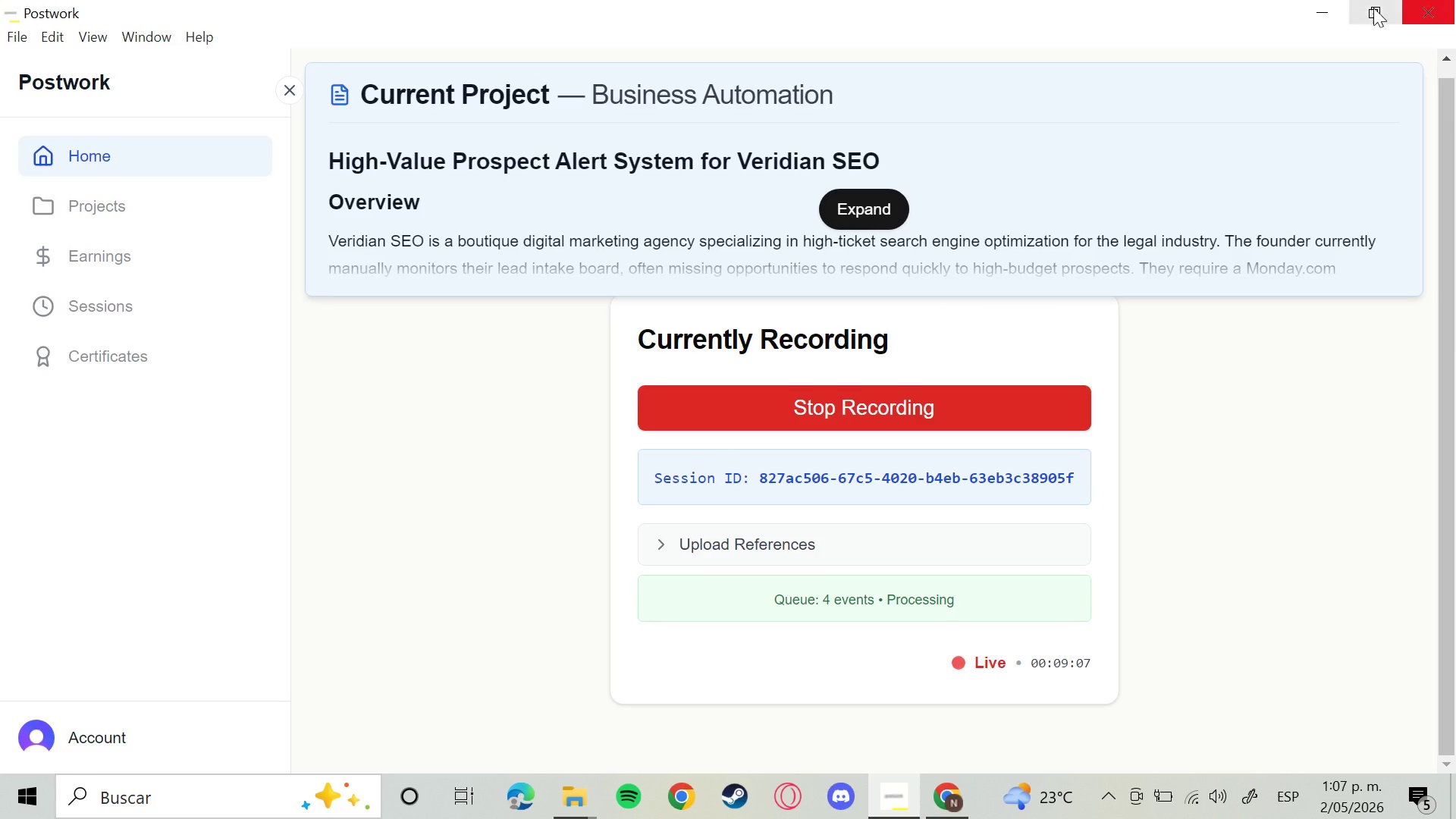 
left_click([1331, 5])
 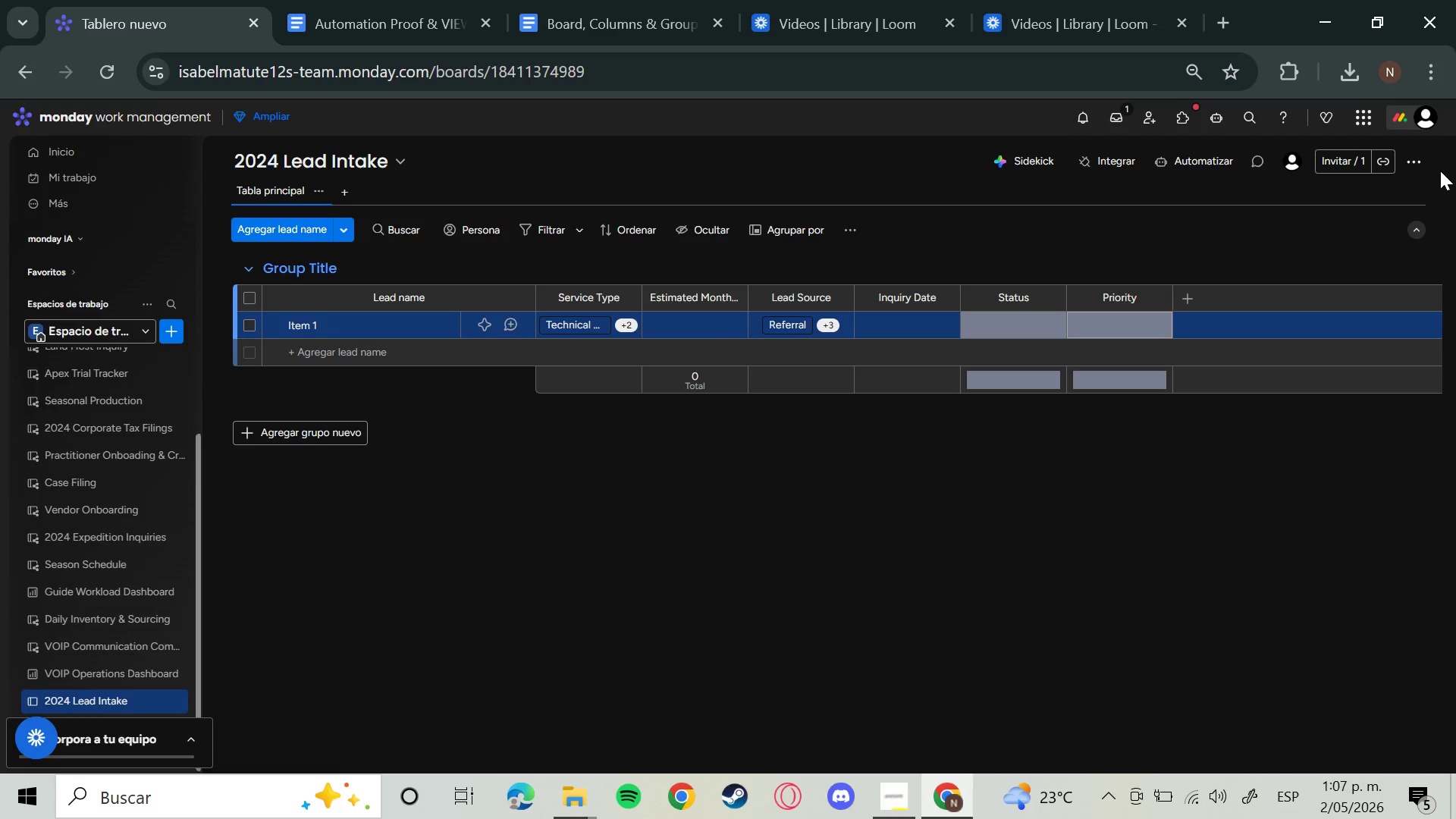 
wait(5.36)
 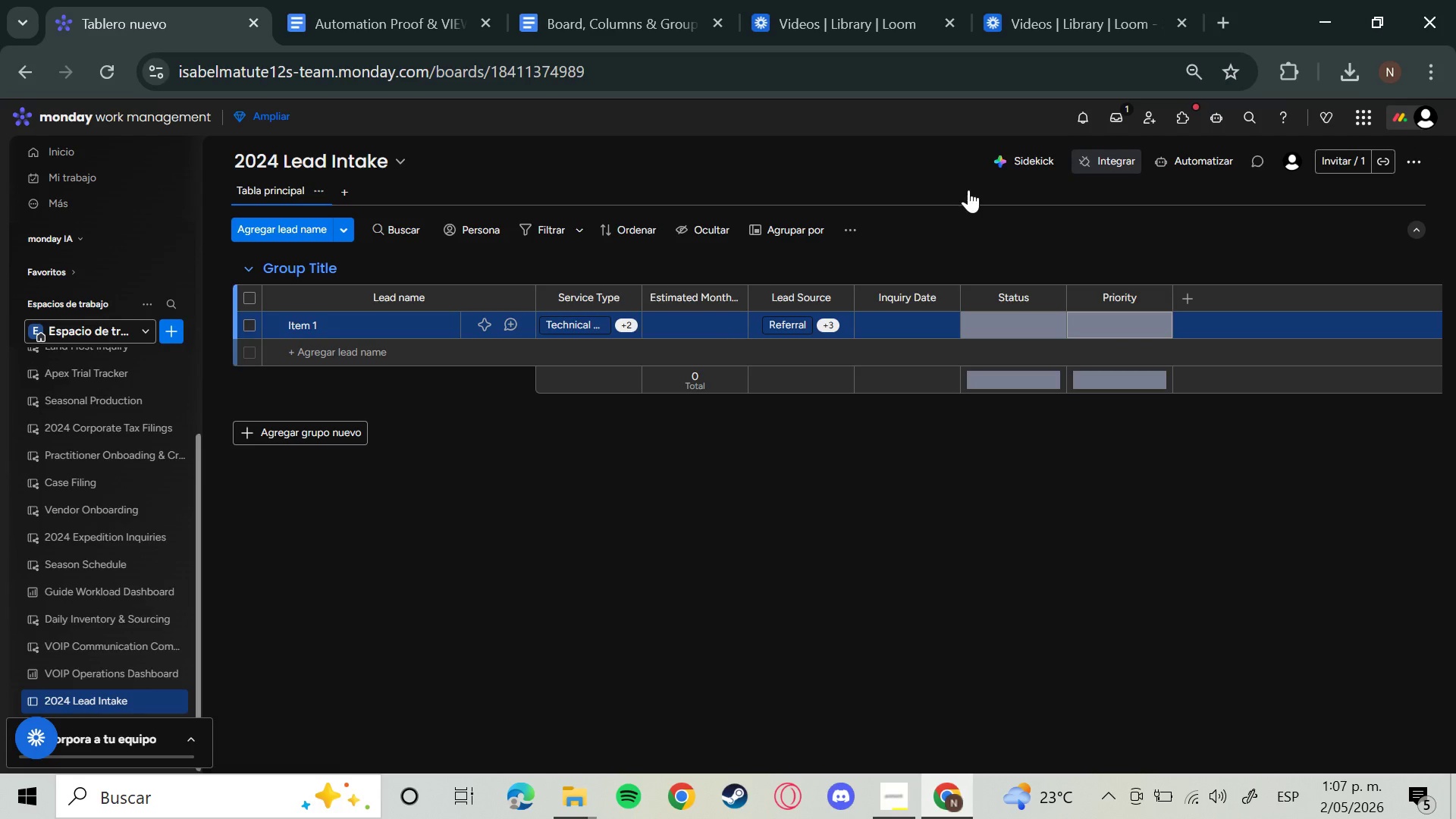 
left_click([1407, 163])
 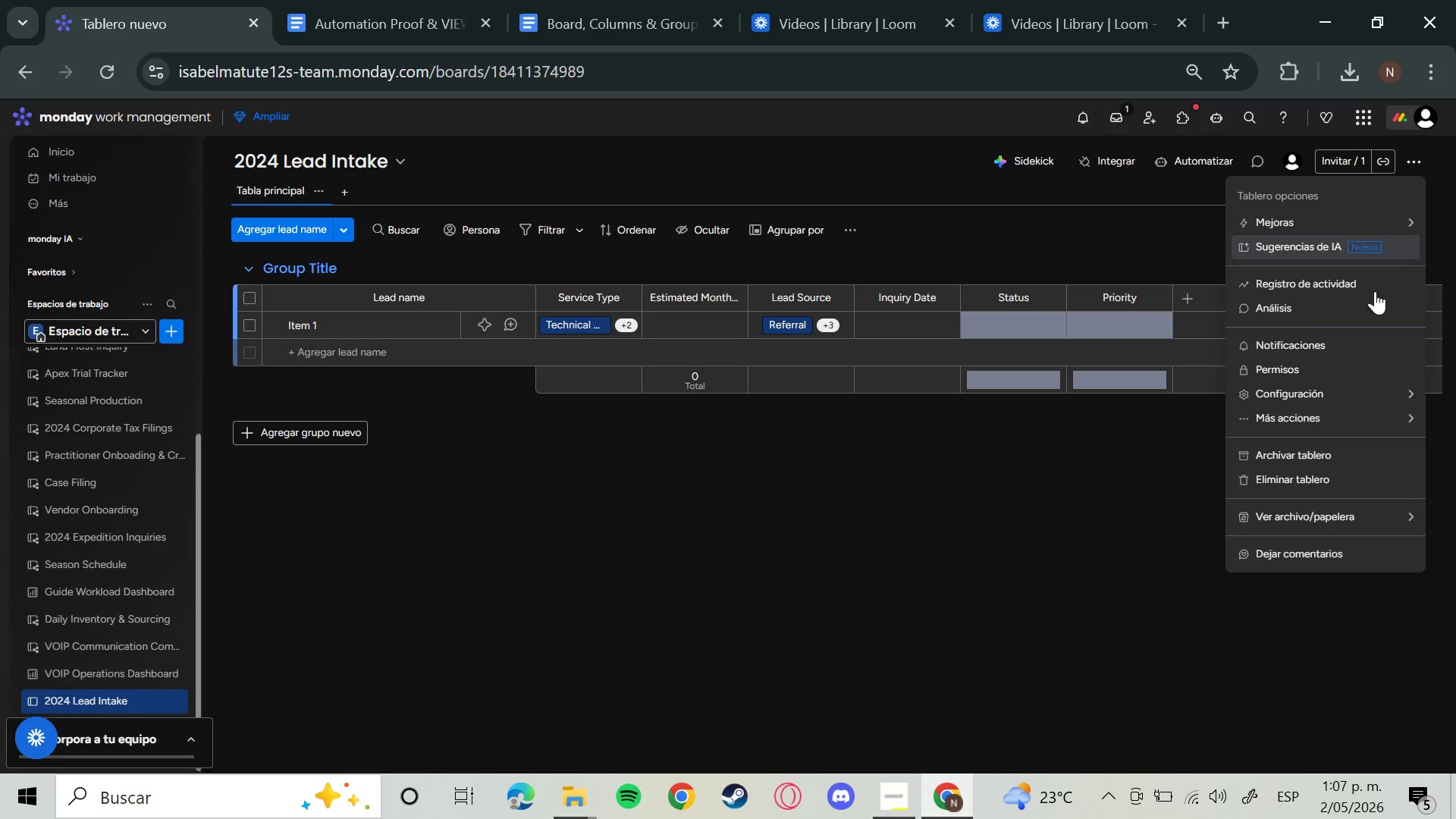 
mouse_move([1305, 415])
 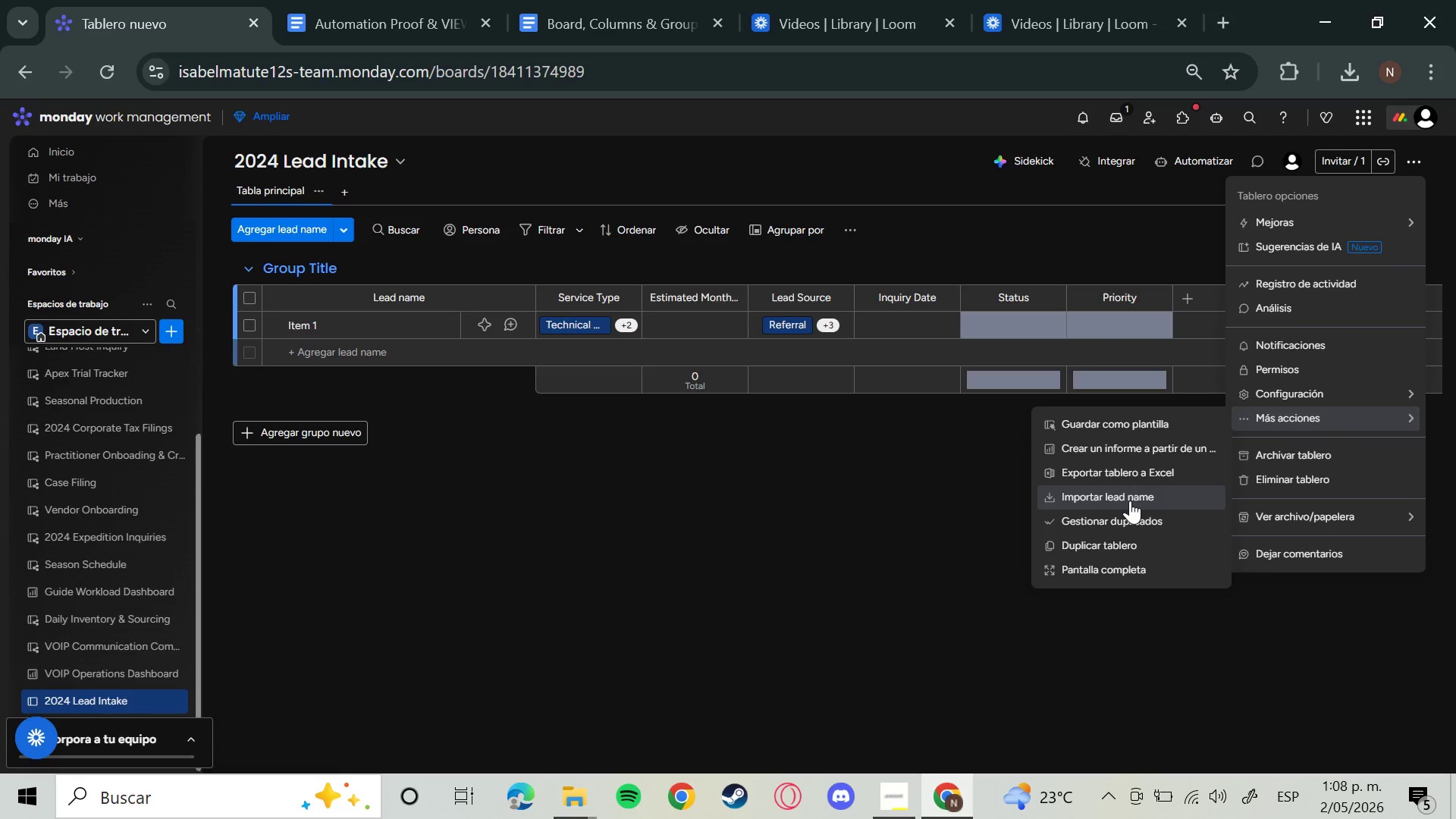 
left_click([1130, 500])
 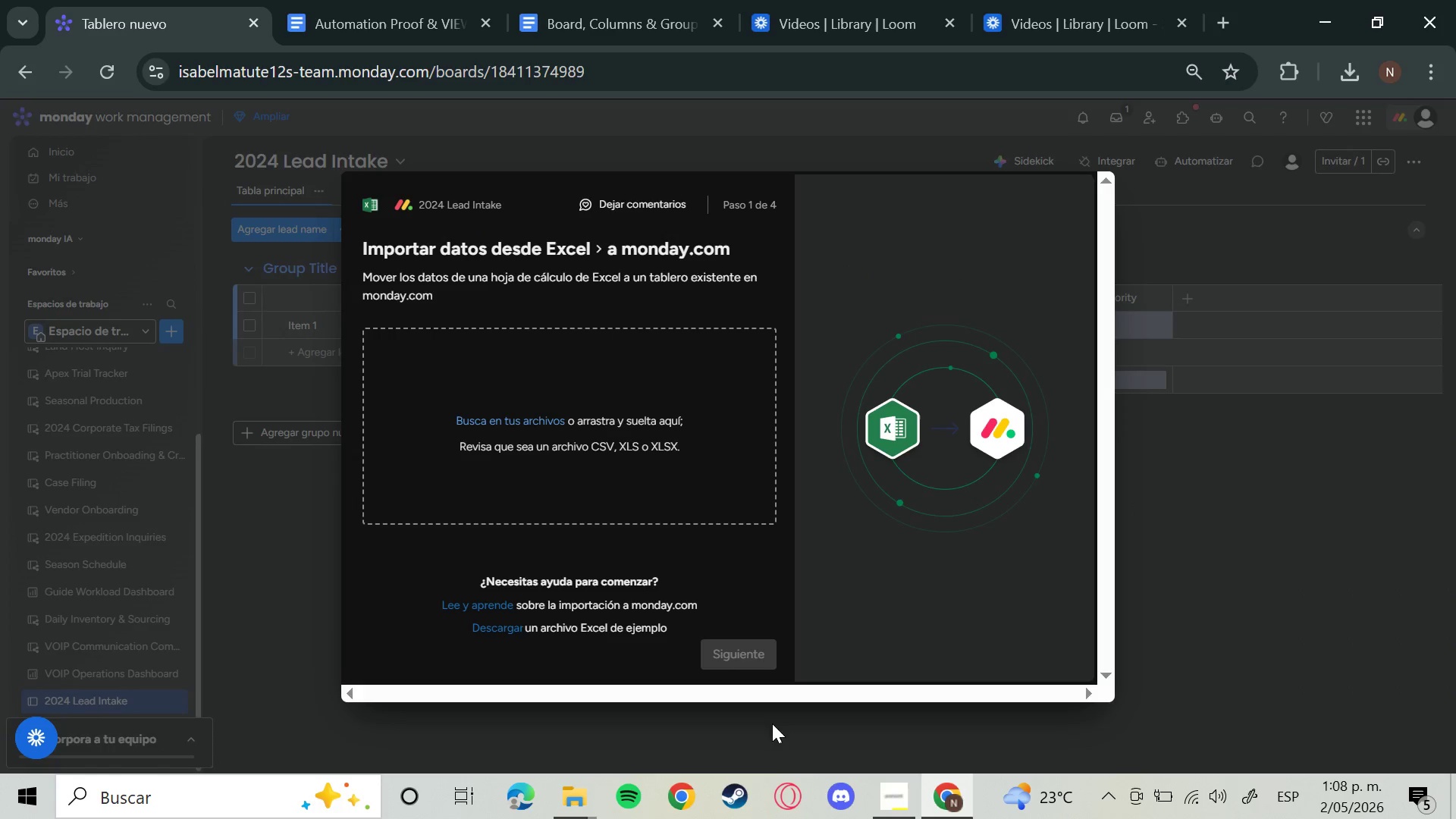 
left_click([574, 795])
 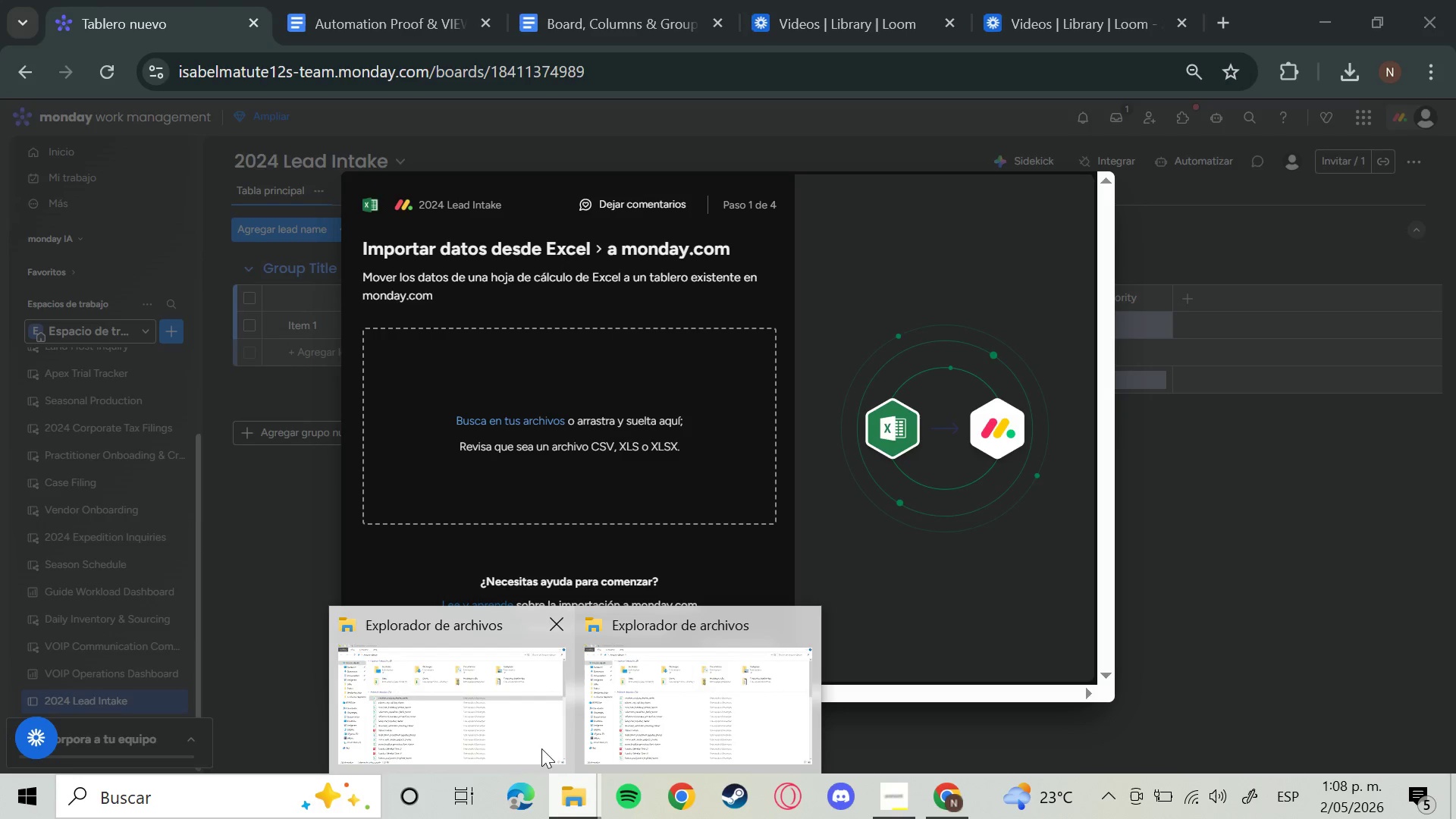 
left_click([498, 730])
 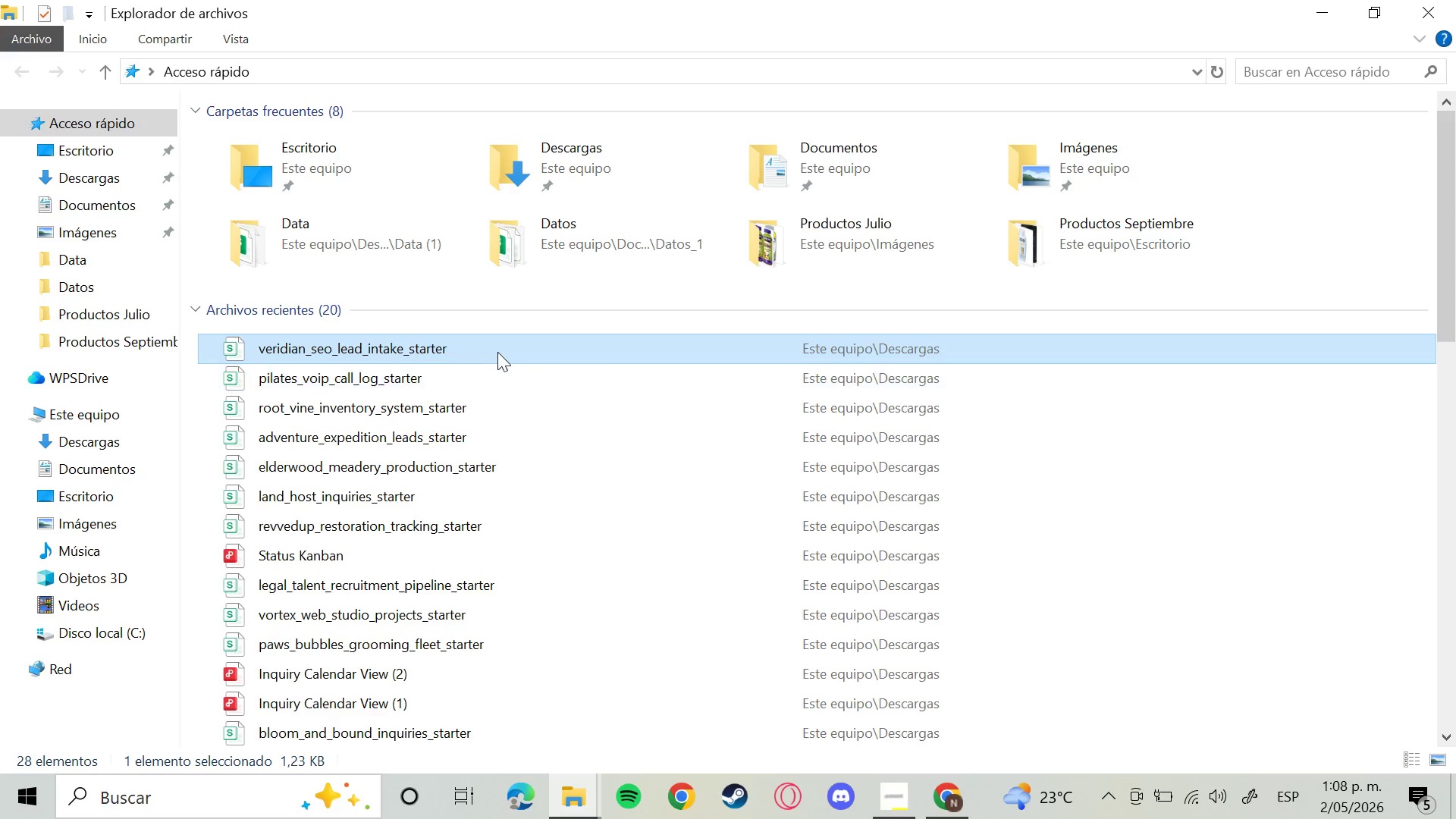 
left_click_drag(start_coordinate=[491, 344], to_coordinate=[563, 421])
 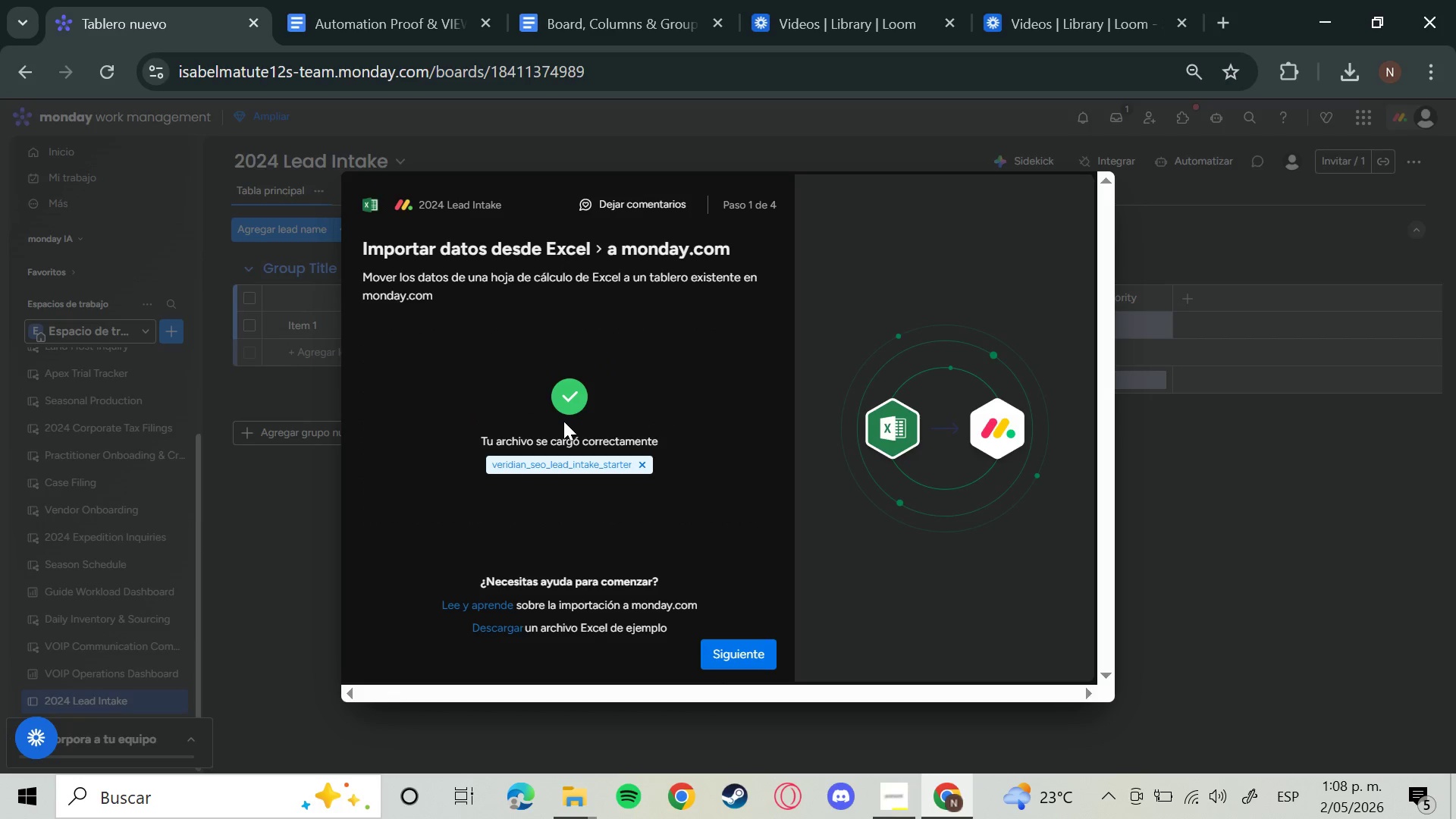 
wait(8.08)
 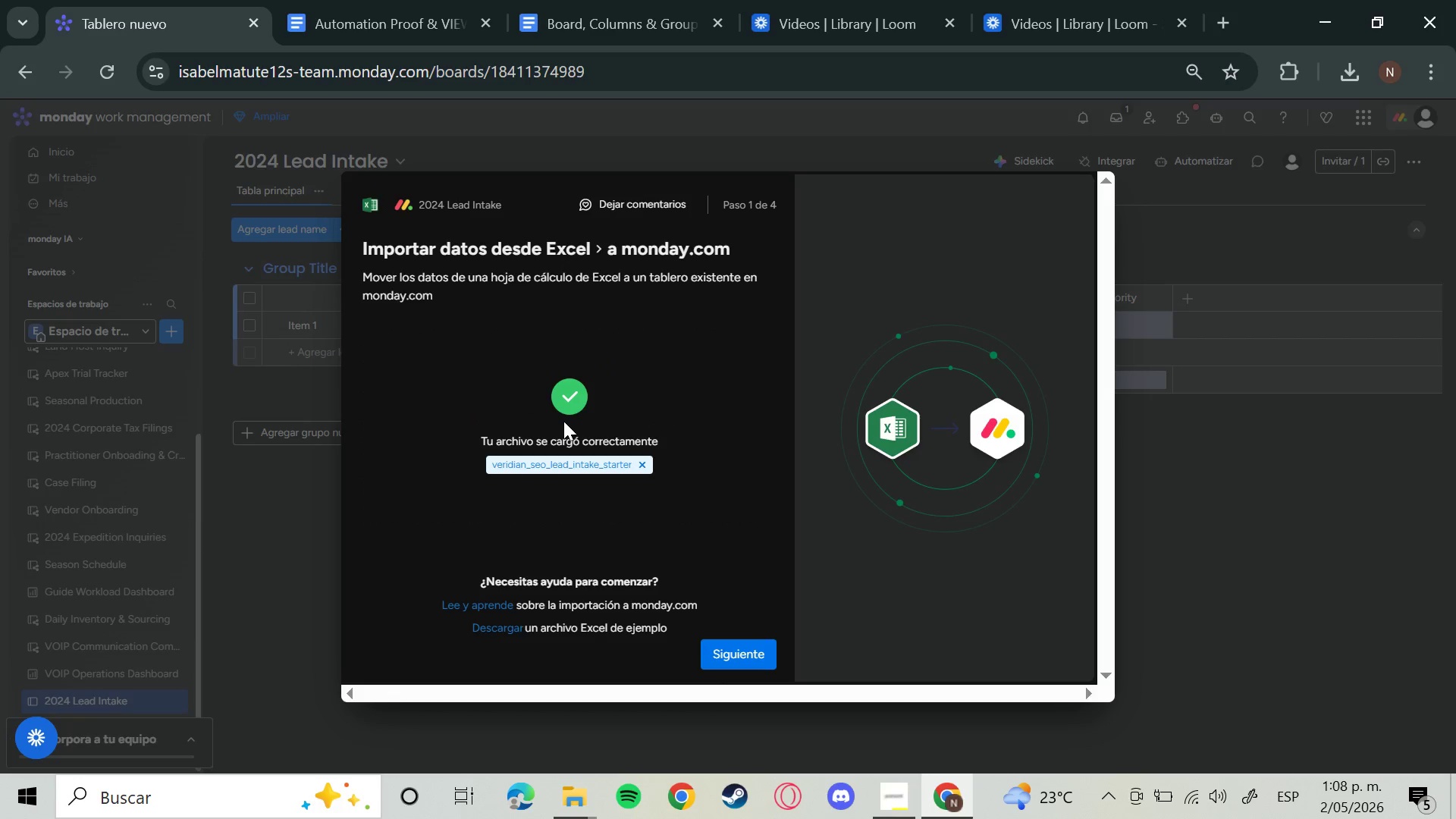 
left_click([763, 652])
 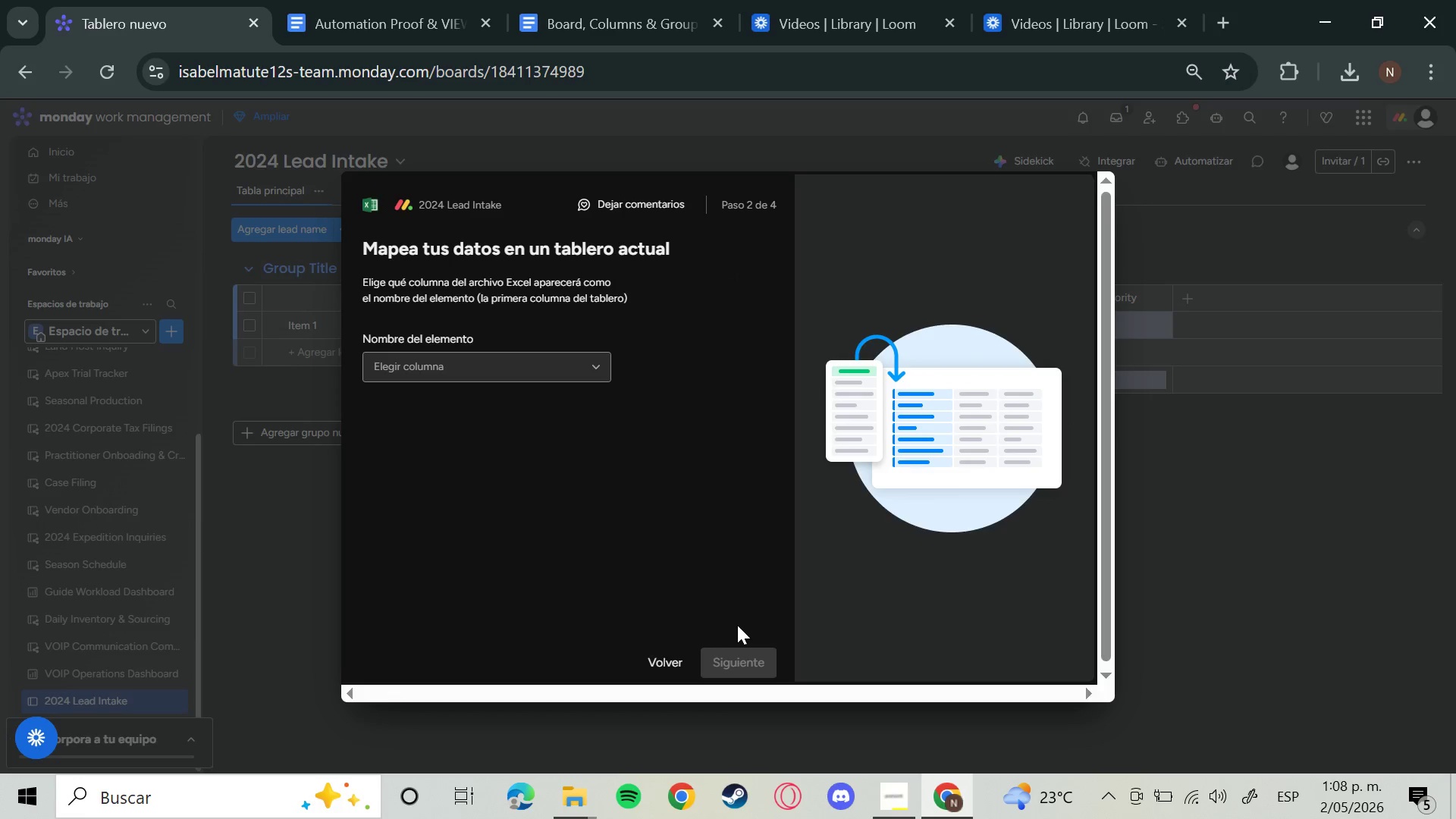 
wait(5.61)
 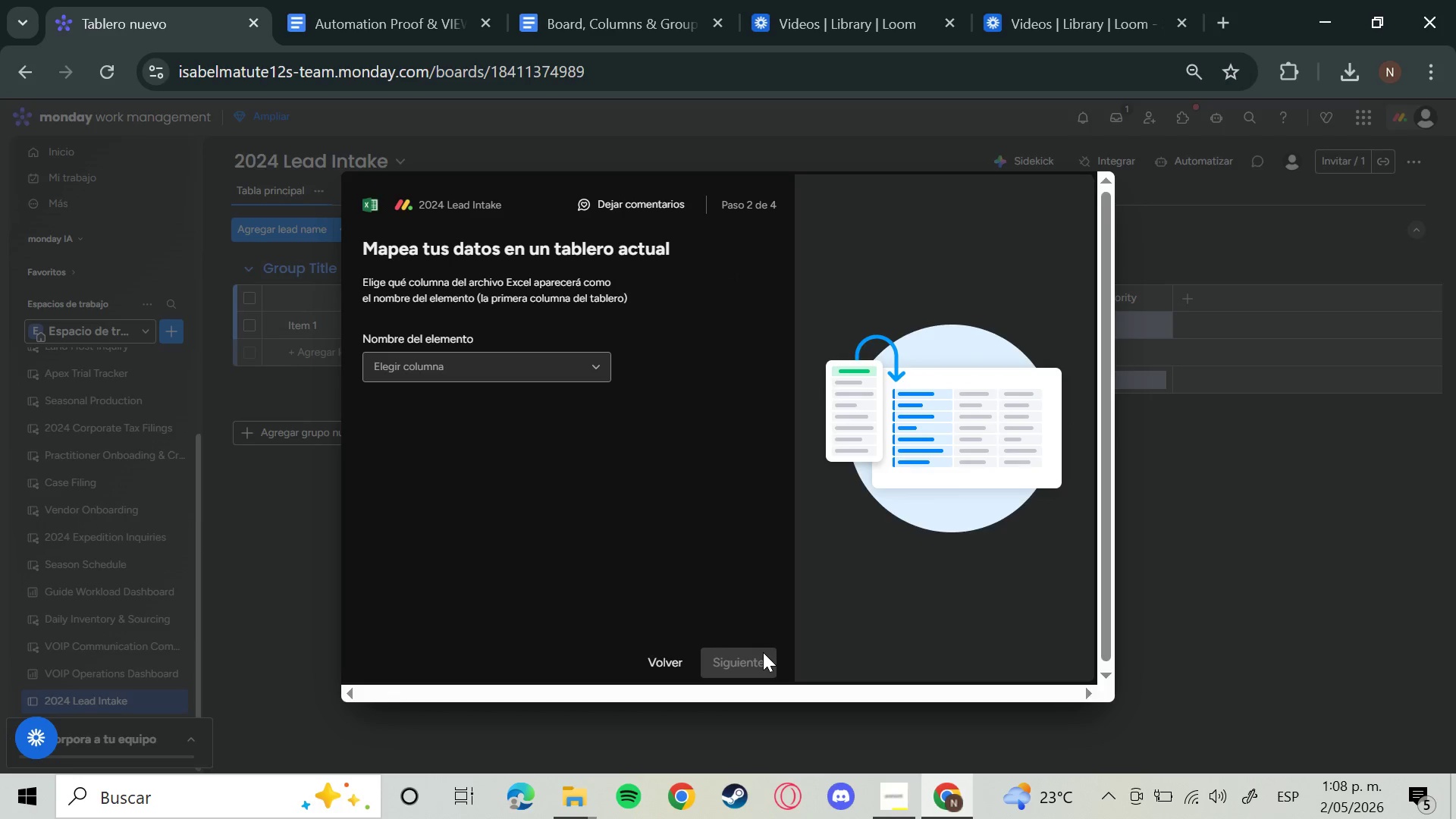 
left_click([579, 355])
 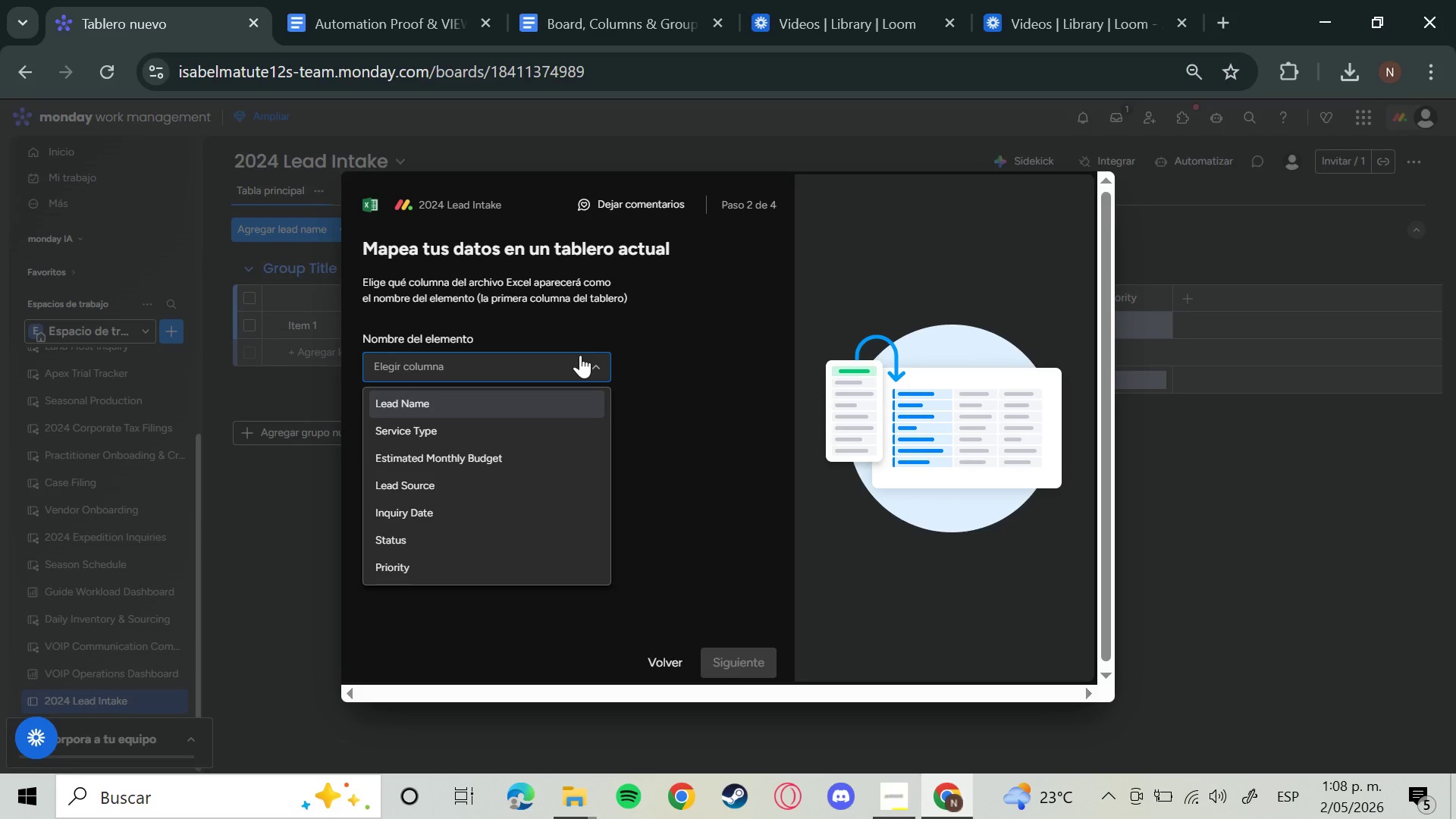 
left_click([552, 391])
 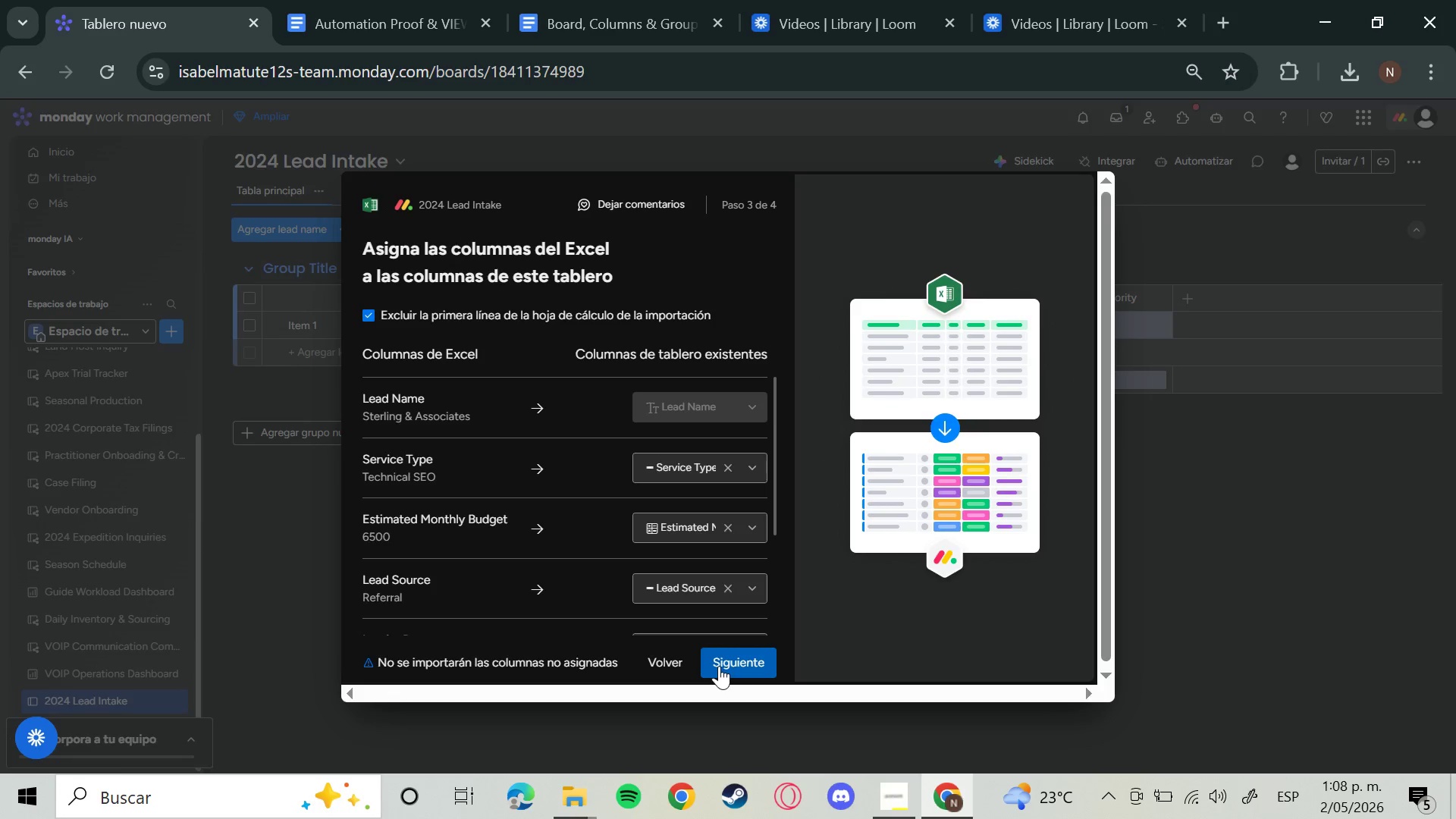 
scroll: coordinate [743, 546], scroll_direction: down, amount: 5.0
 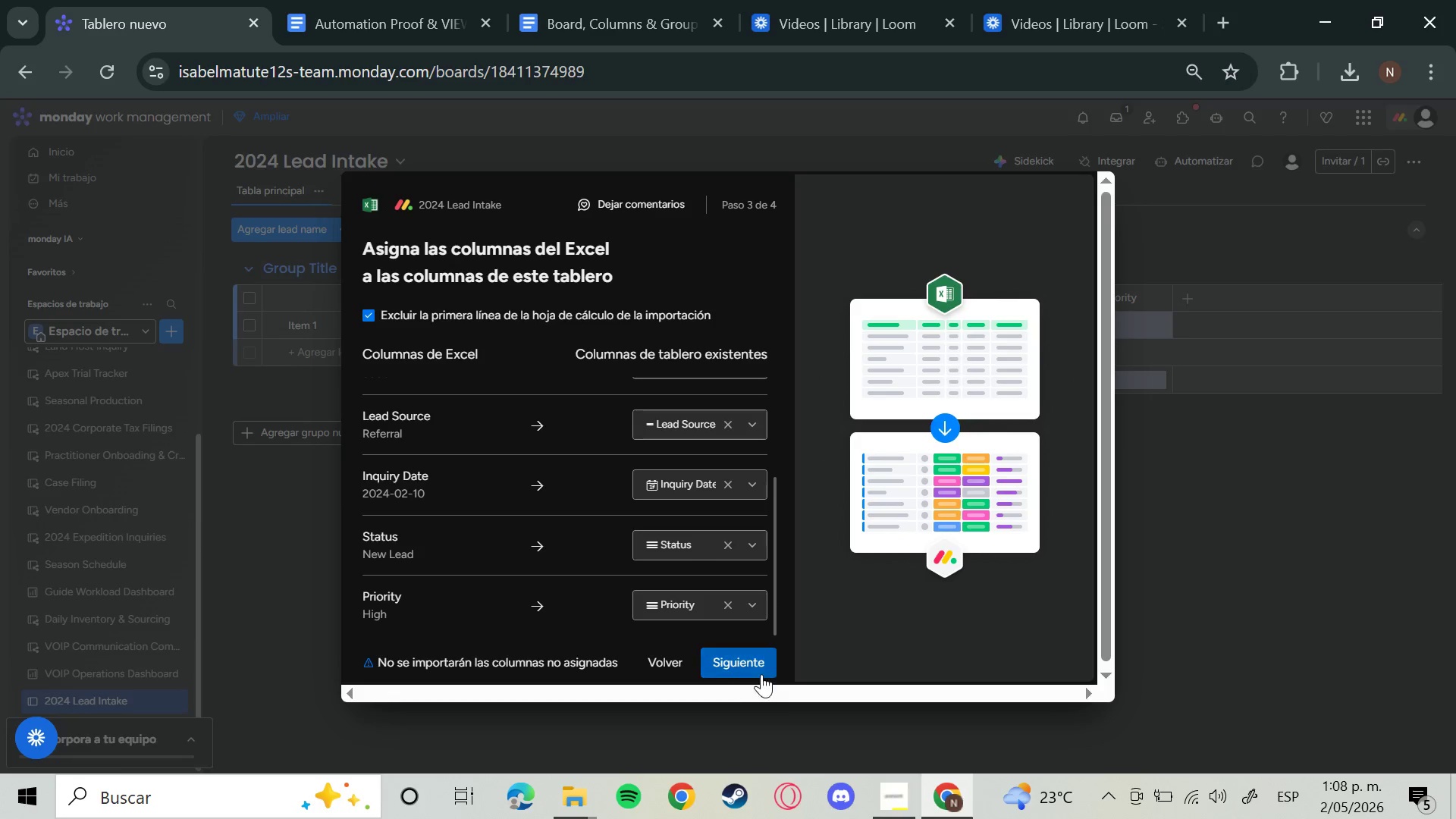 
left_click([761, 668])
 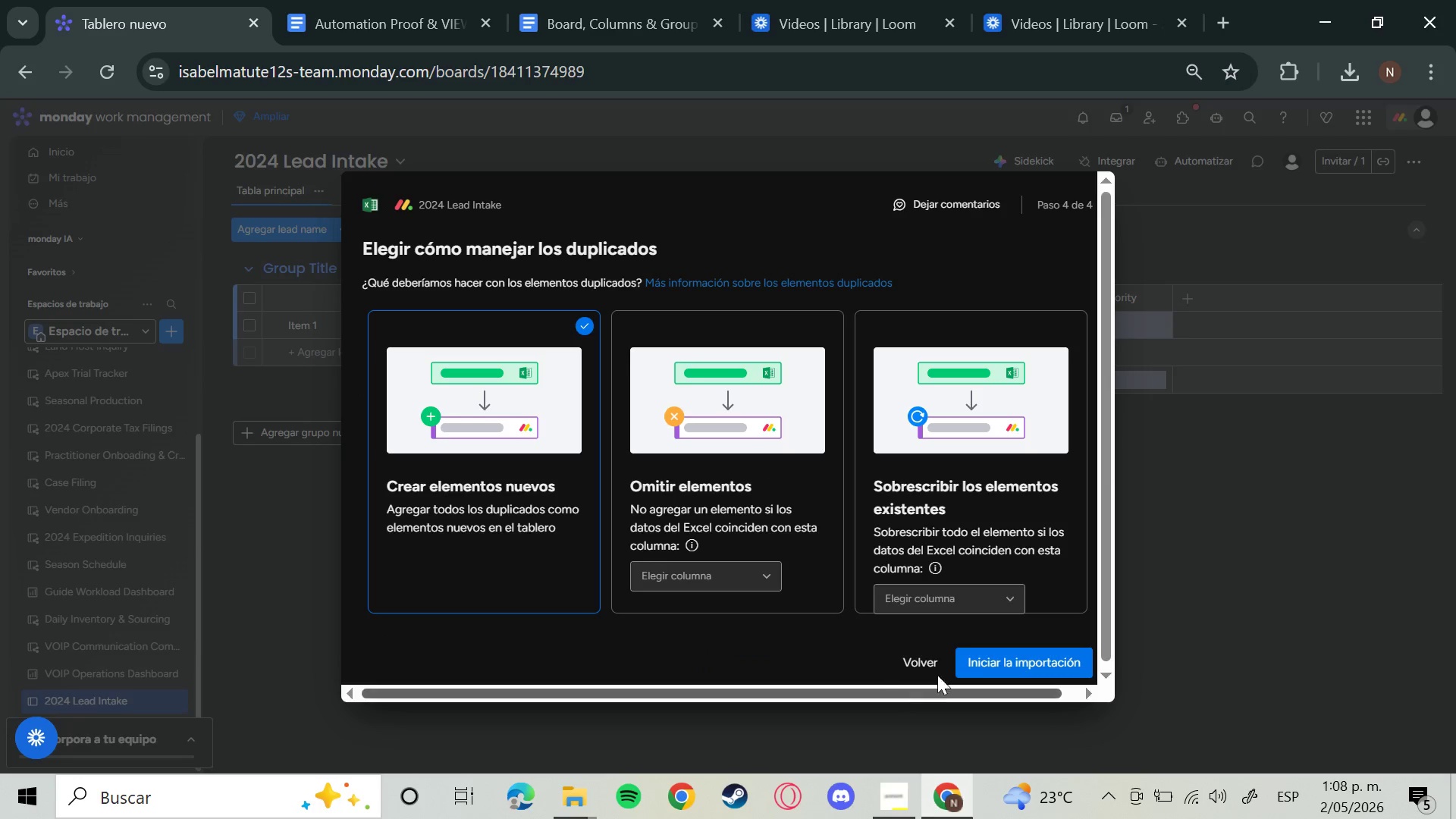 
left_click([1009, 666])
 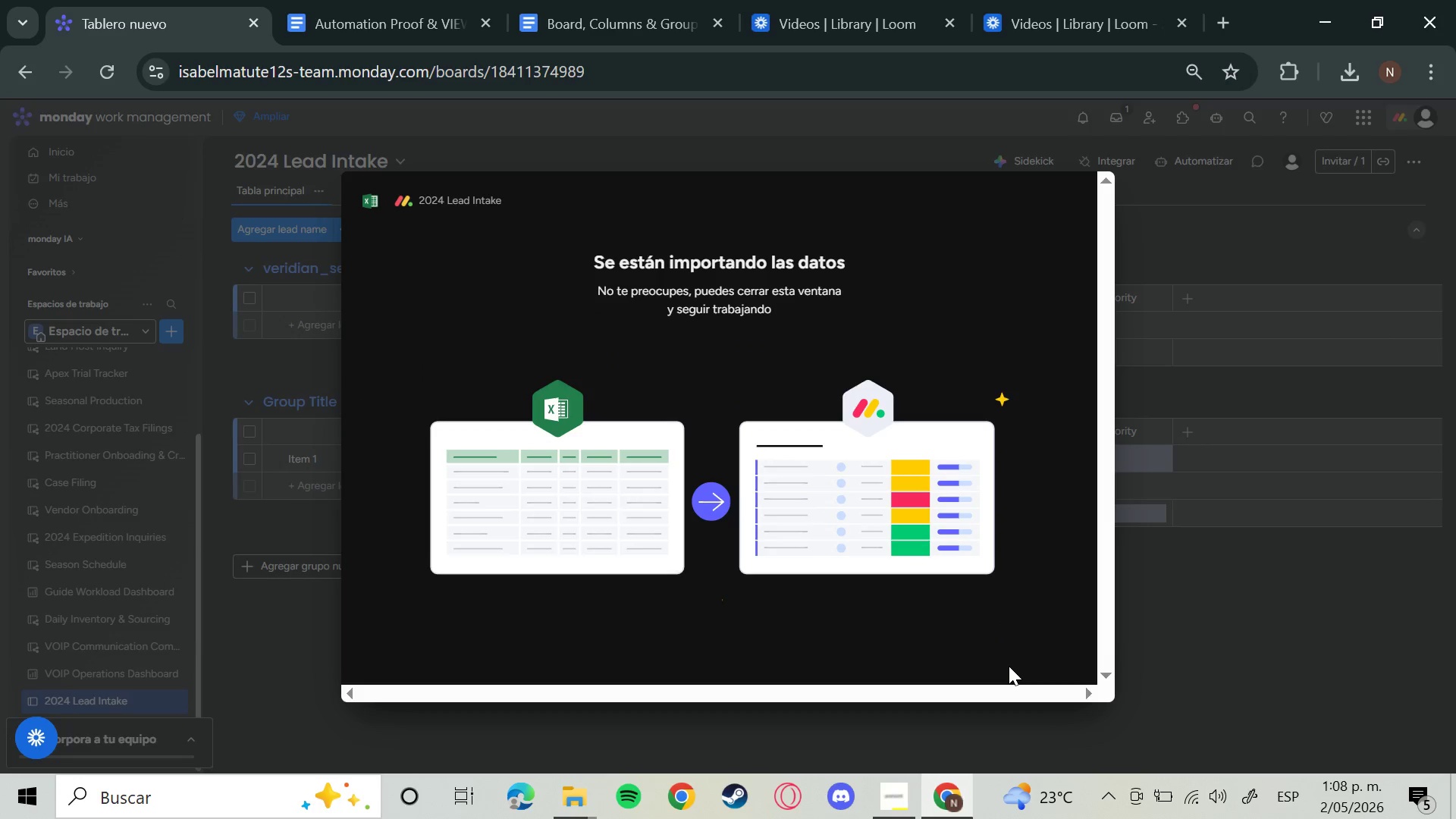 
wait(8.55)
 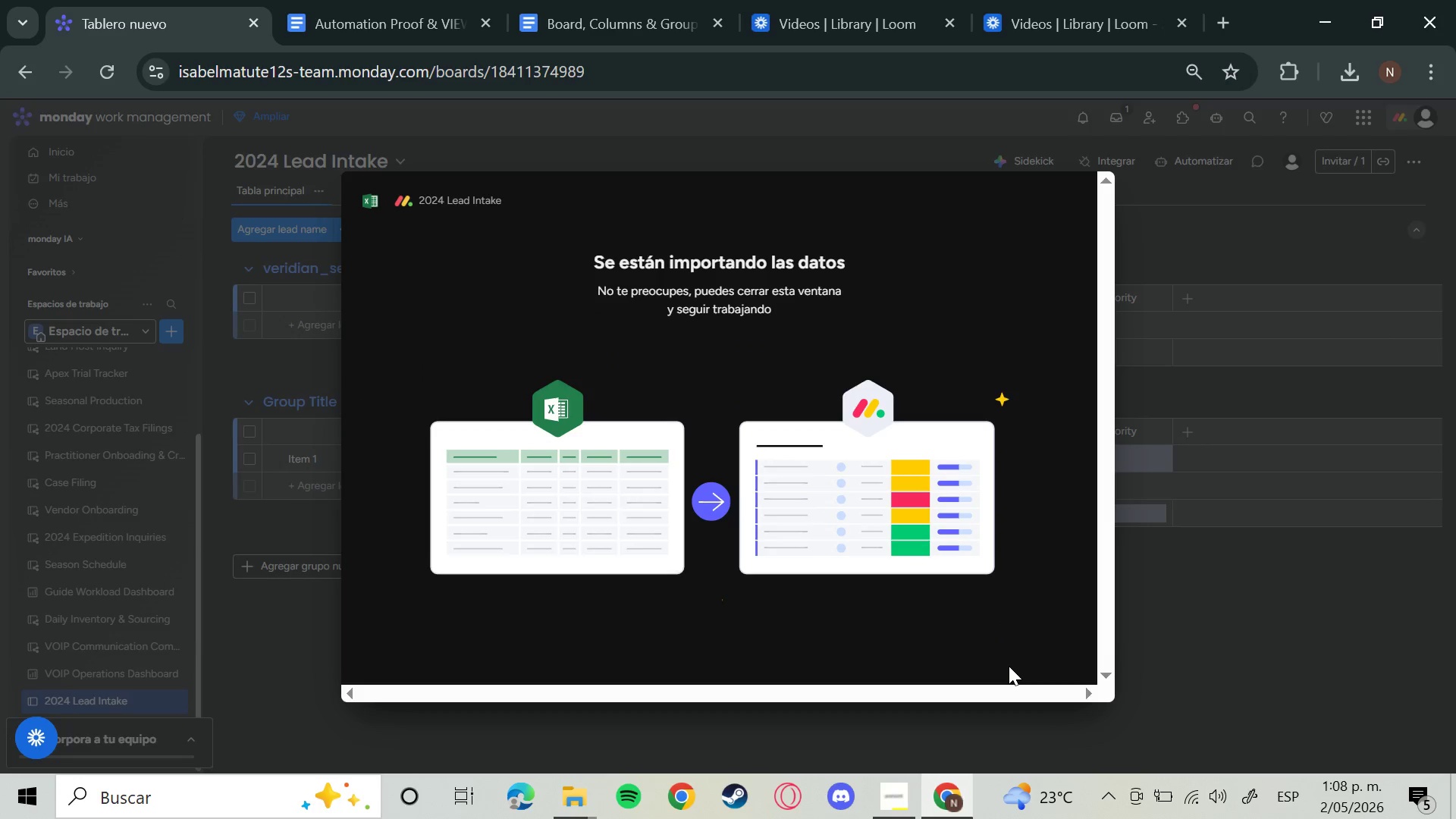 
scroll: coordinate [825, 515], scroll_direction: down, amount: 5.0
 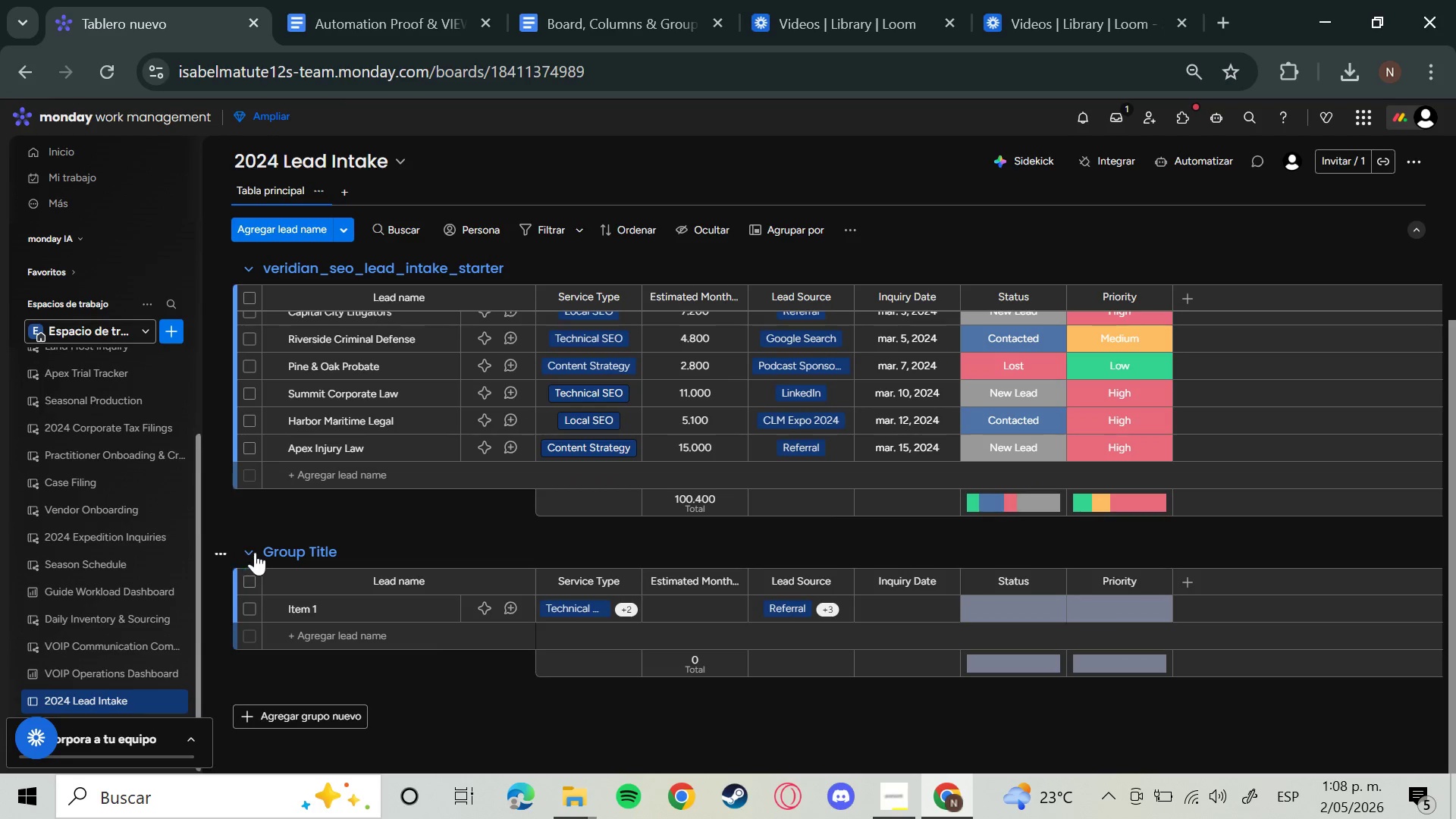 
left_click([213, 549])
 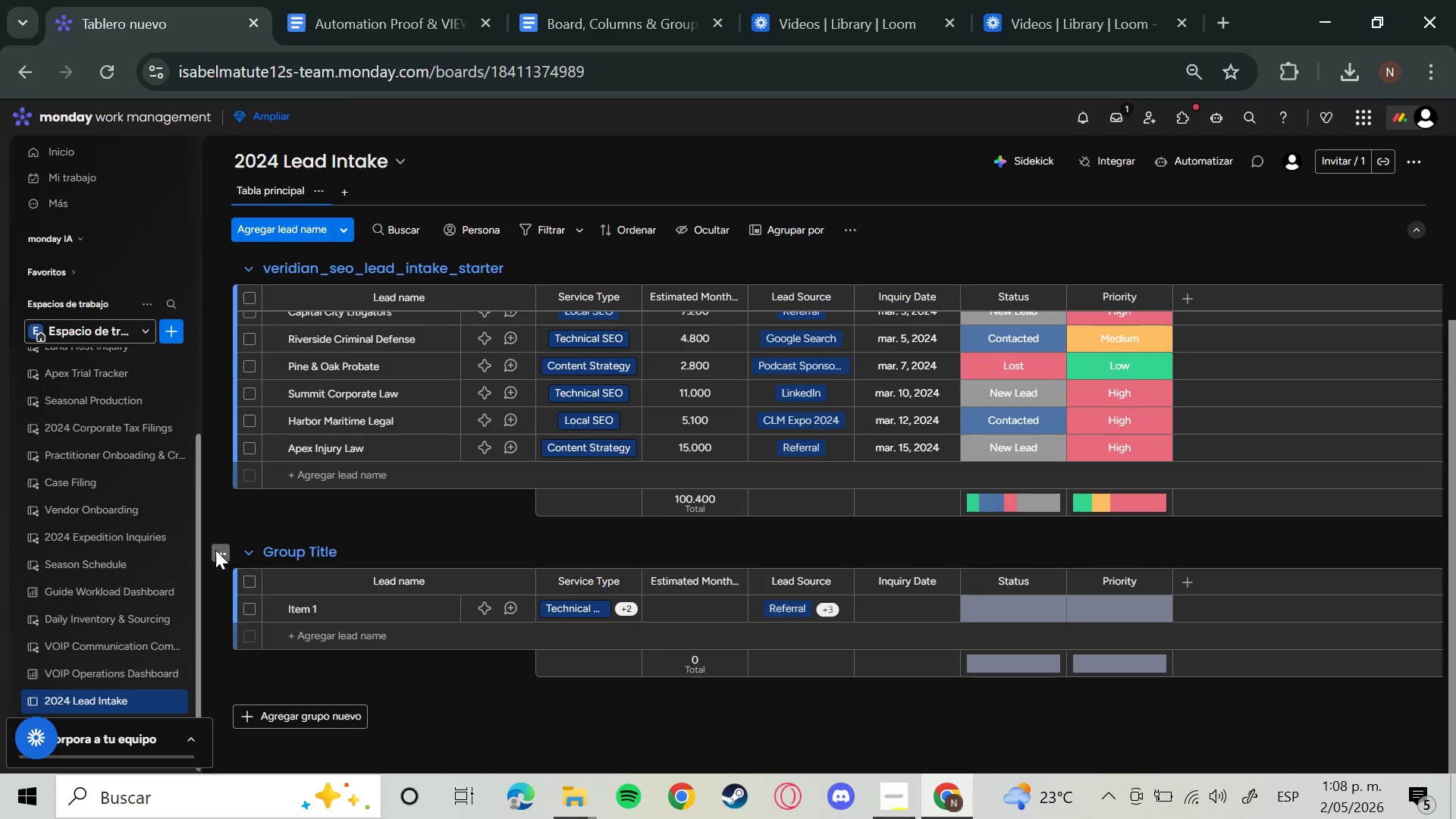 
left_click([220, 553])
 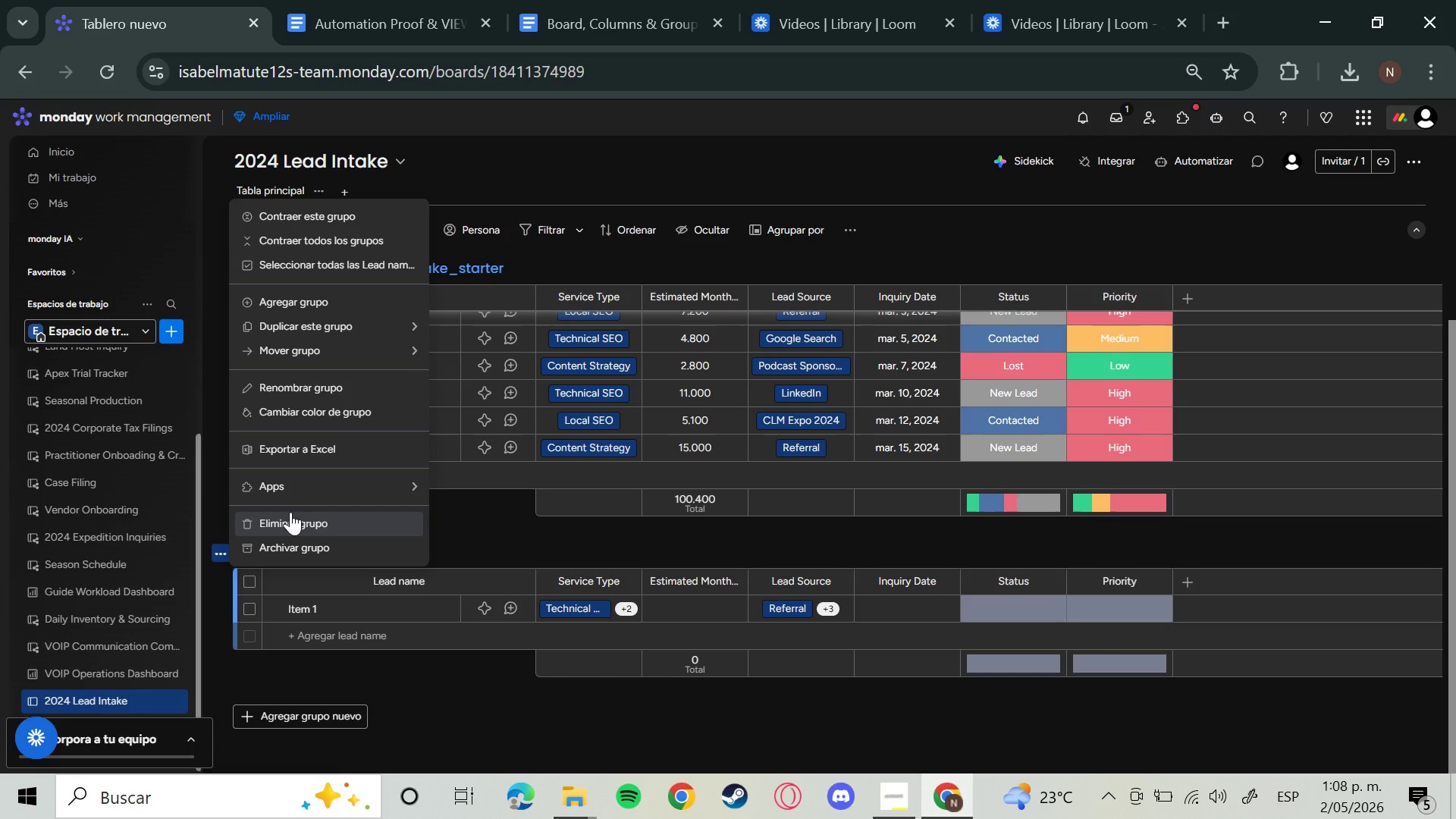 
wait(6.14)
 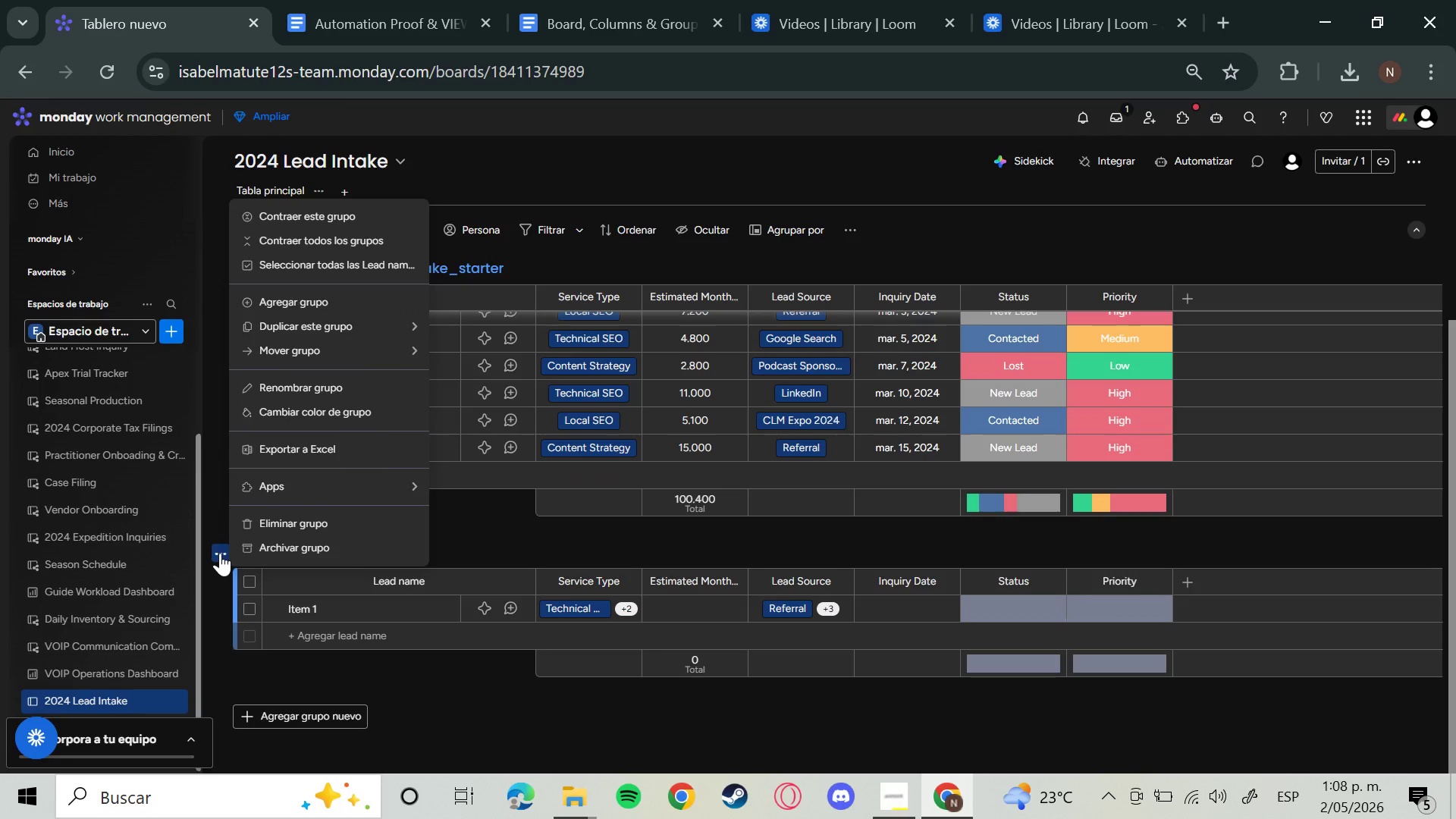 
left_click([290, 512])
 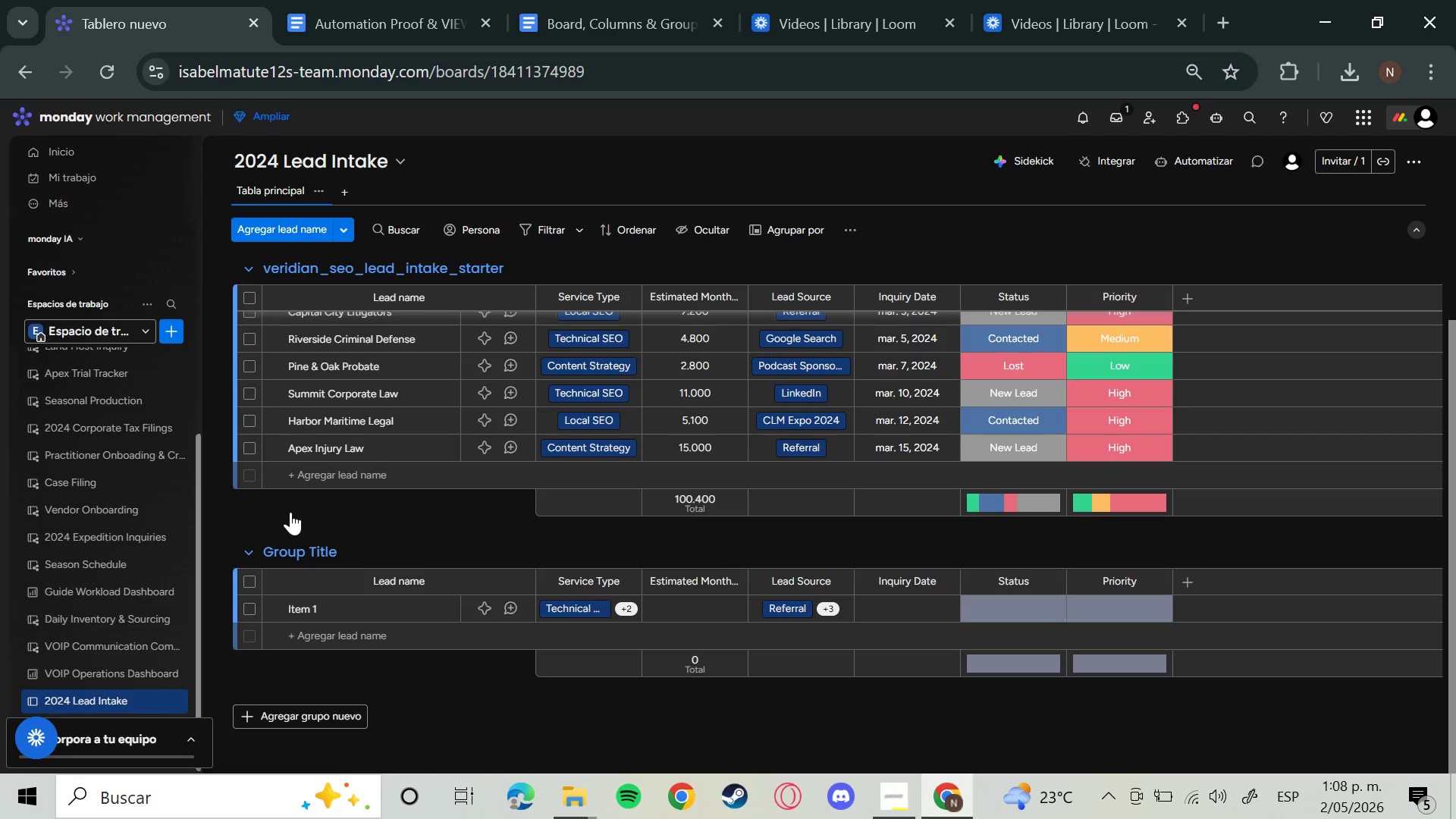 
wait(11.84)
 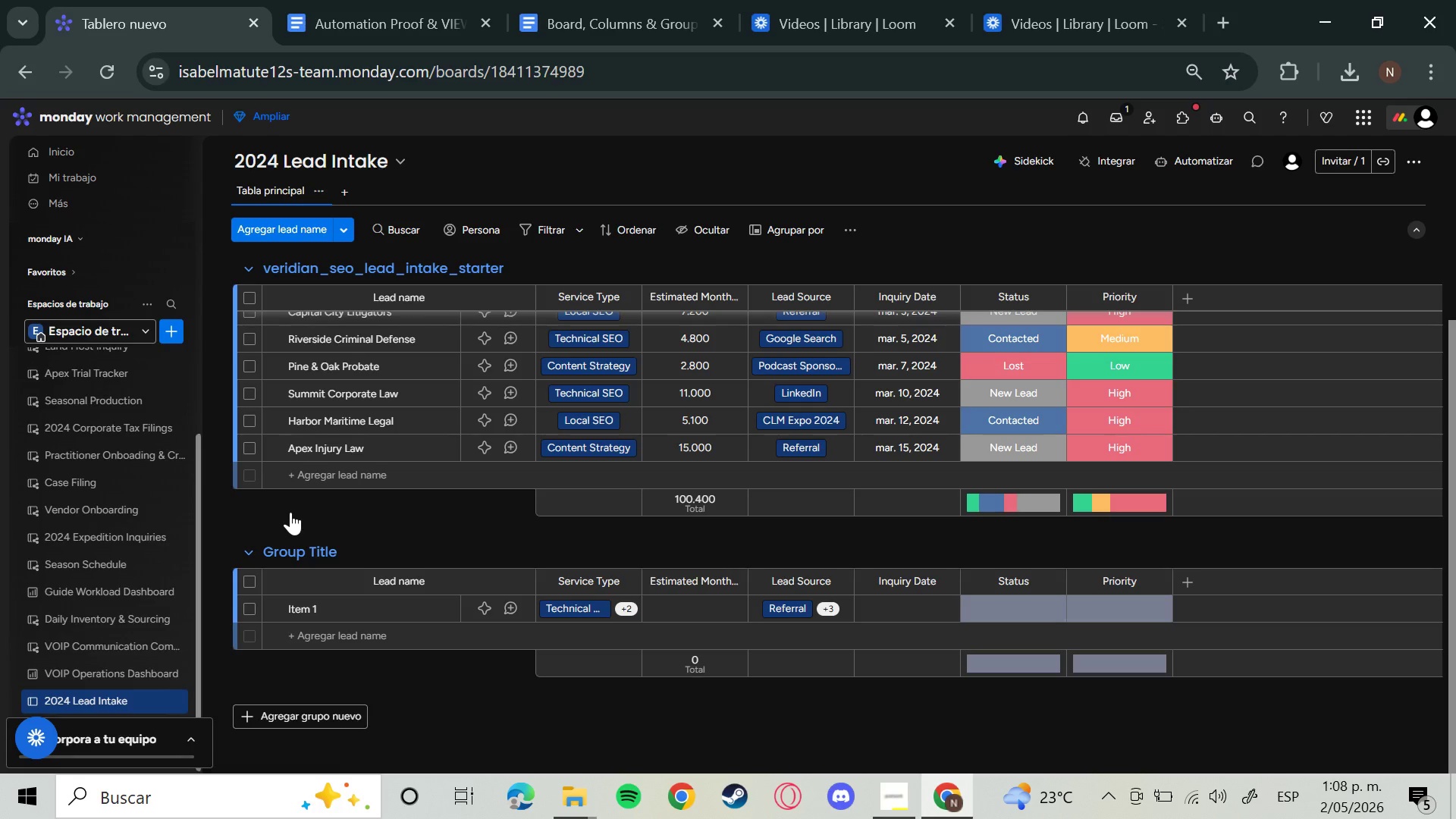 
left_click([899, 486])
 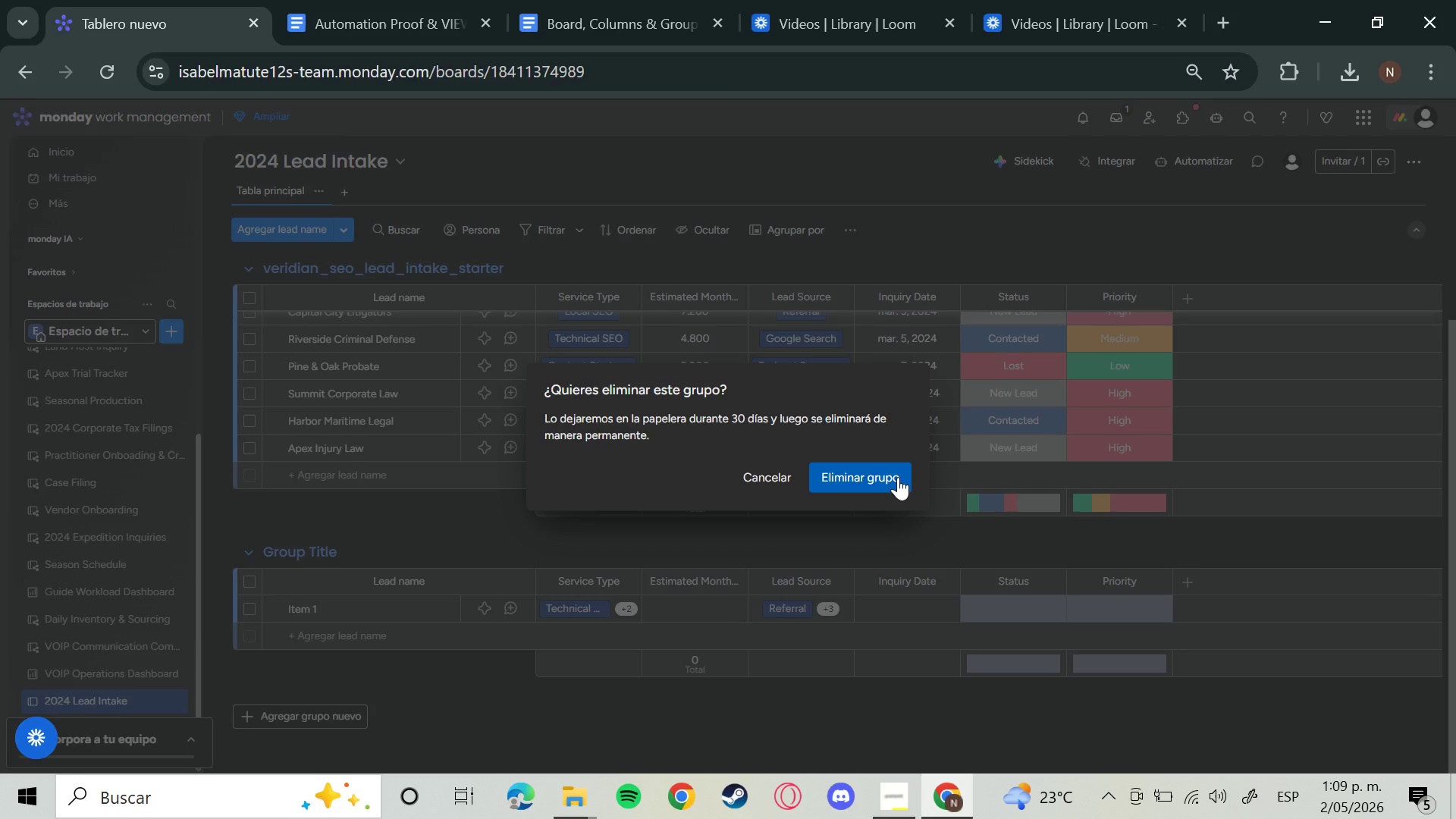 
wait(11.39)
 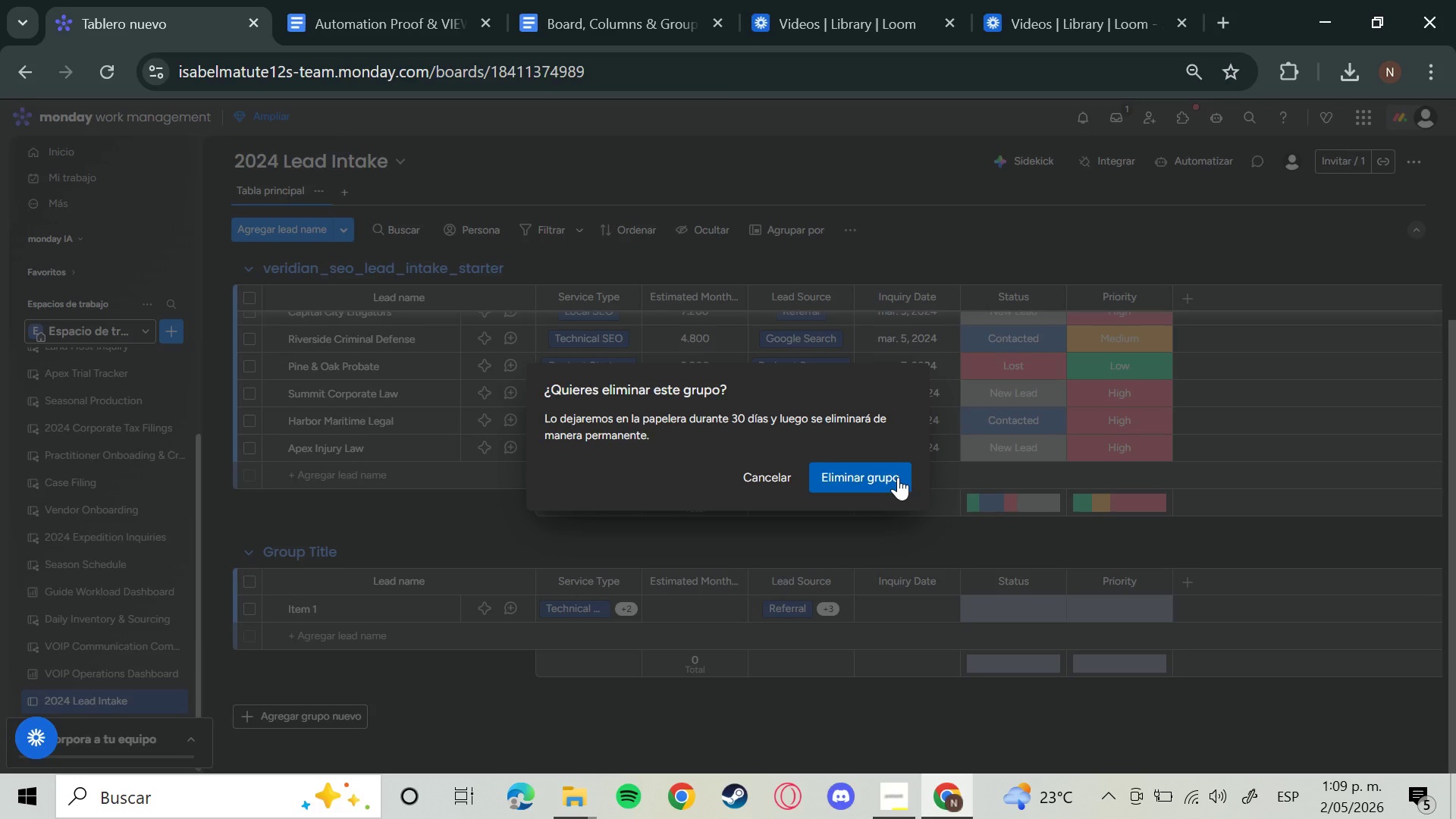 
hold_key(key=Backspace, duration=1.5)
 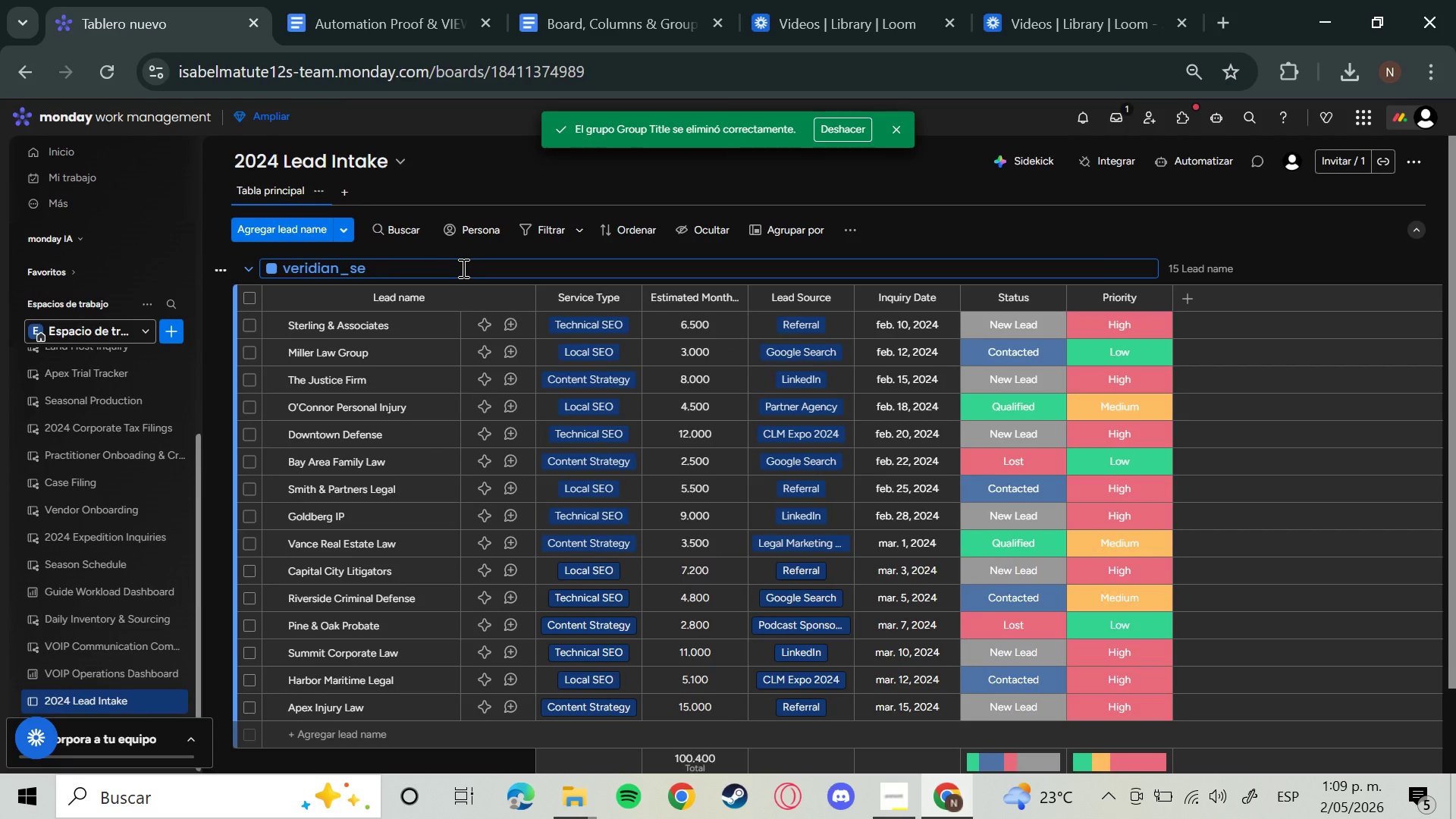 
key(Backspace)
key(Backspace)
key(Backspace)
key(Backspace)
key(Backspace)
key(Backspace)
type(Leads)
 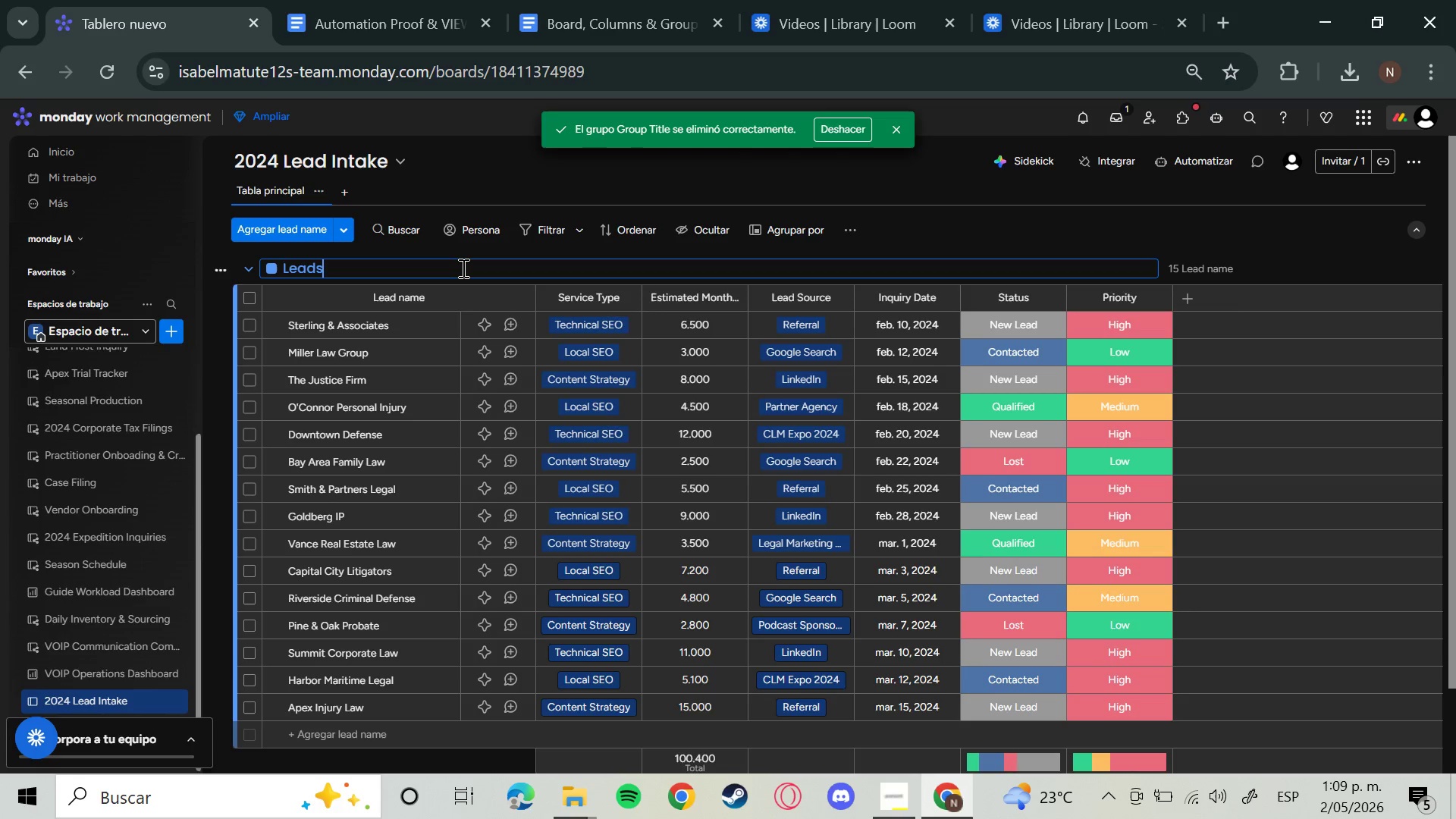 
key(Enter)